 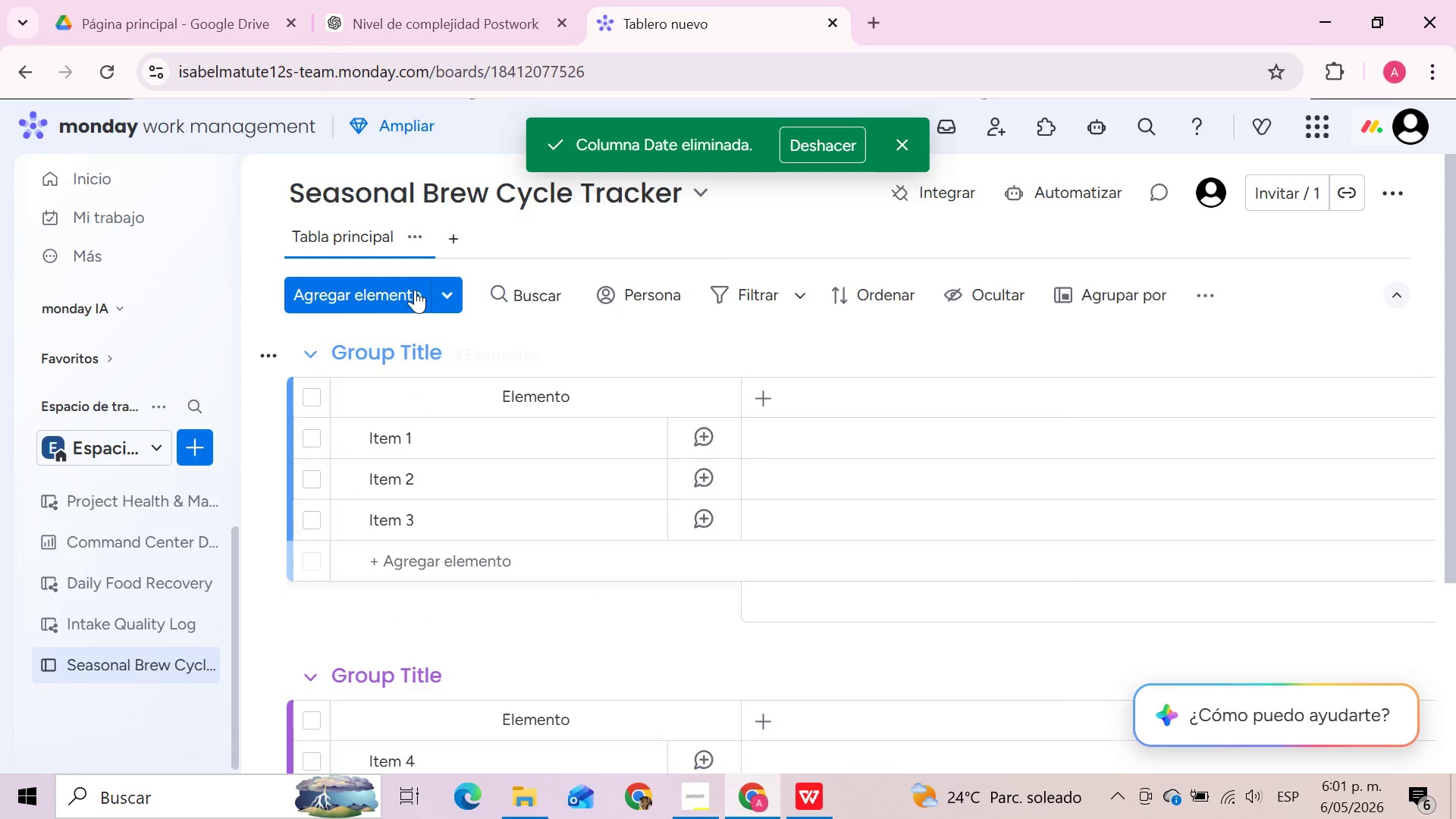 
left_click([571, 400])
 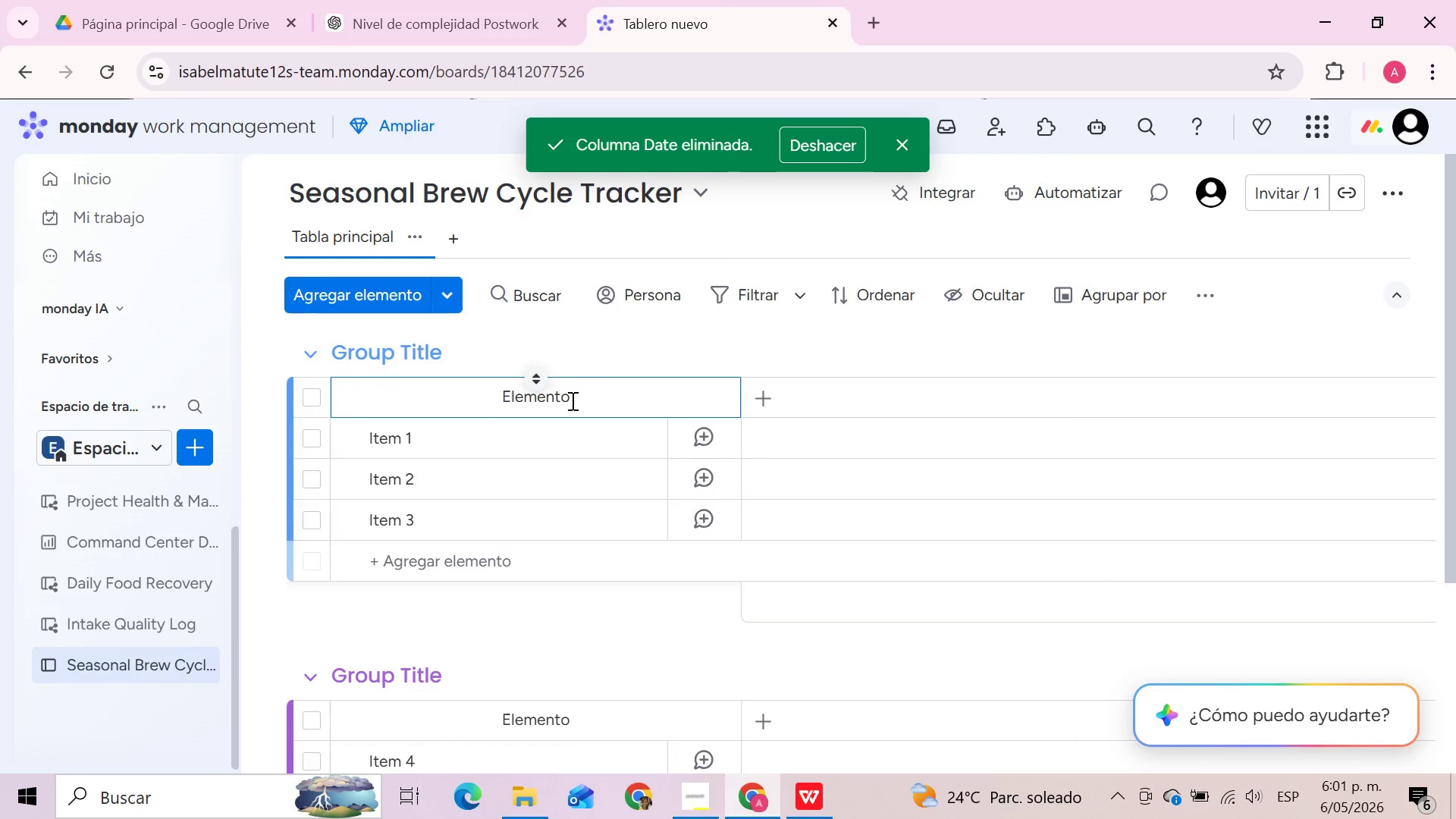 
hold_key(key=Backspace, duration=0.95)
 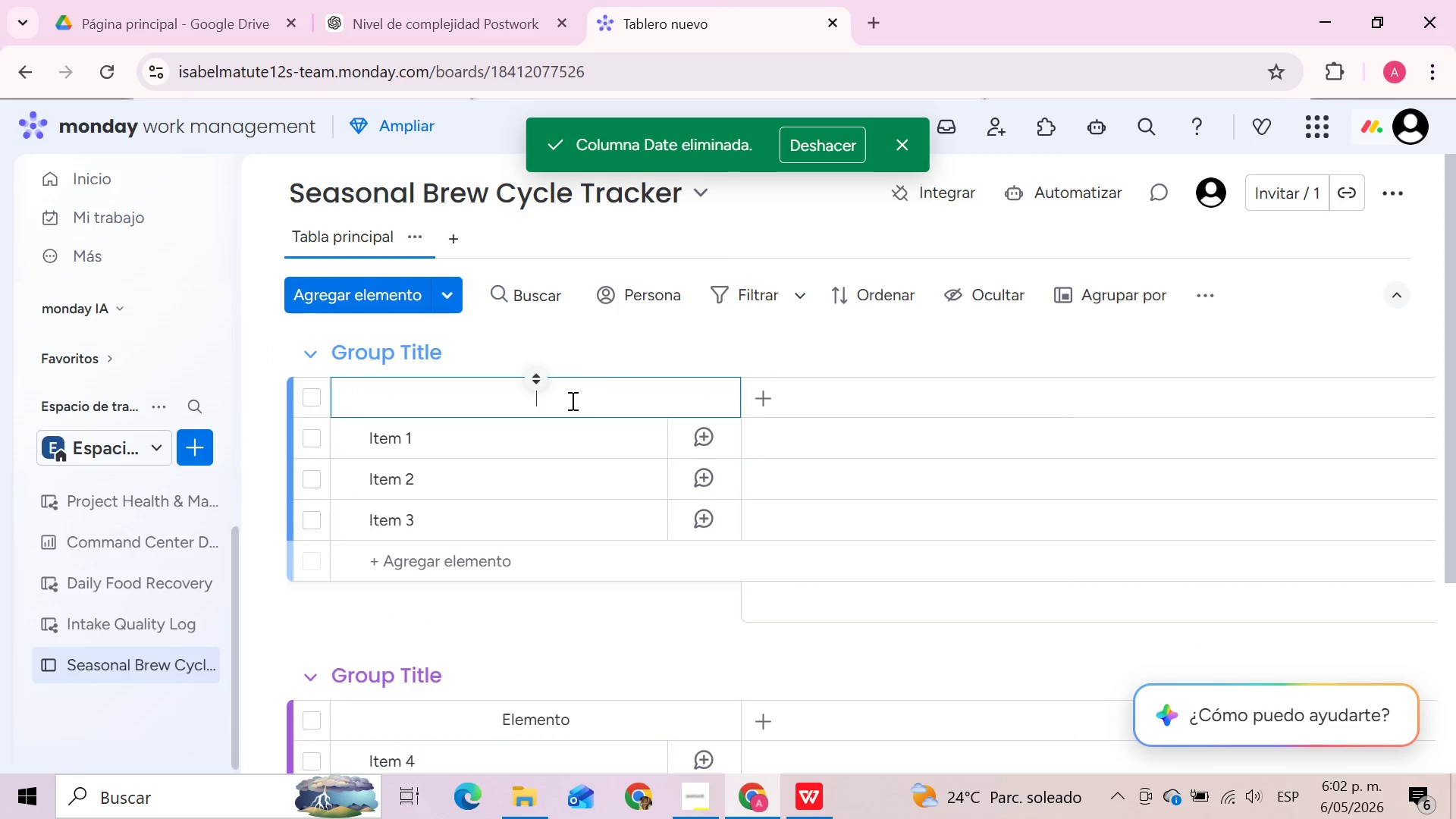 
key(Control+V)
 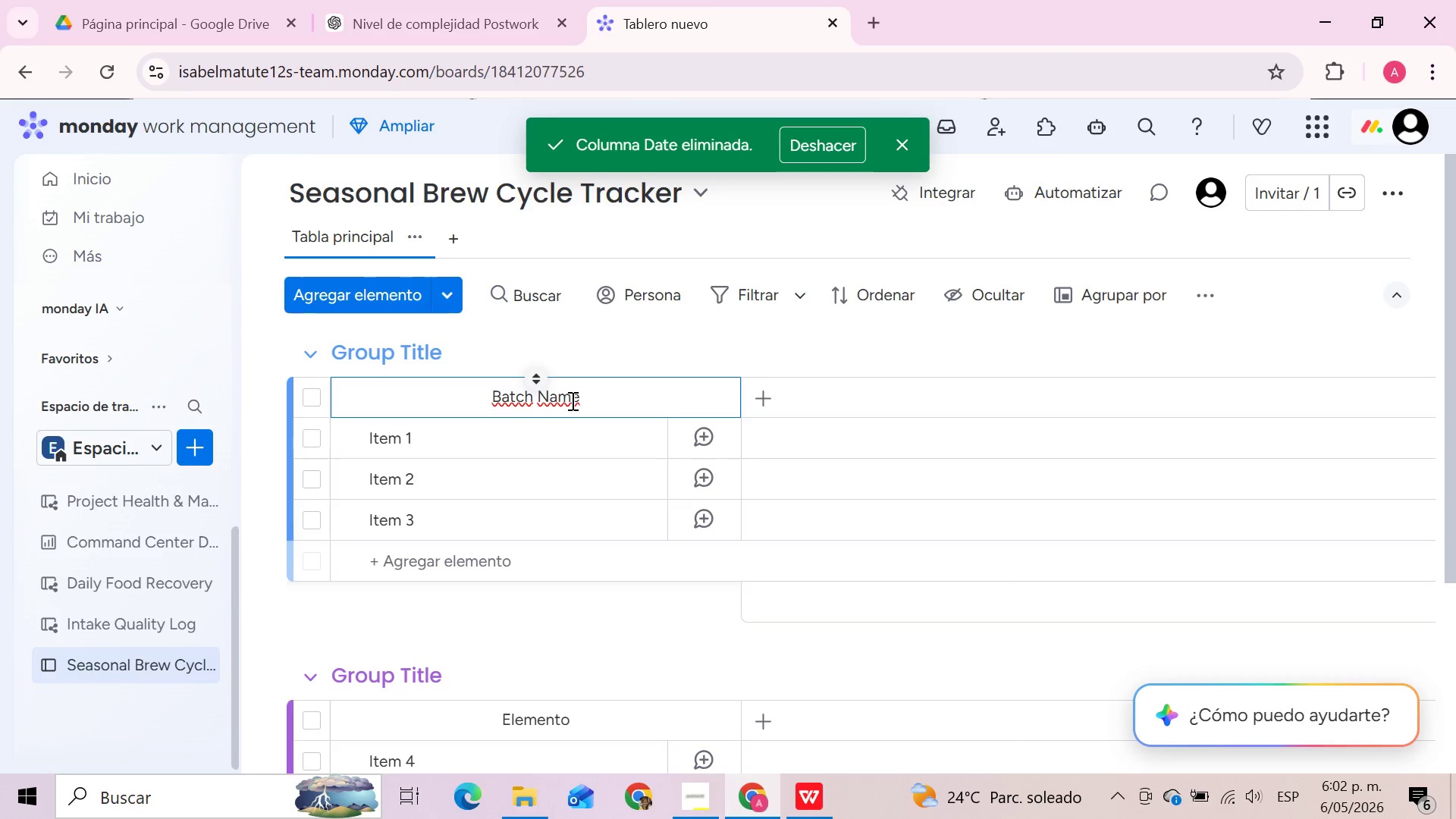 
wait(10.28)
 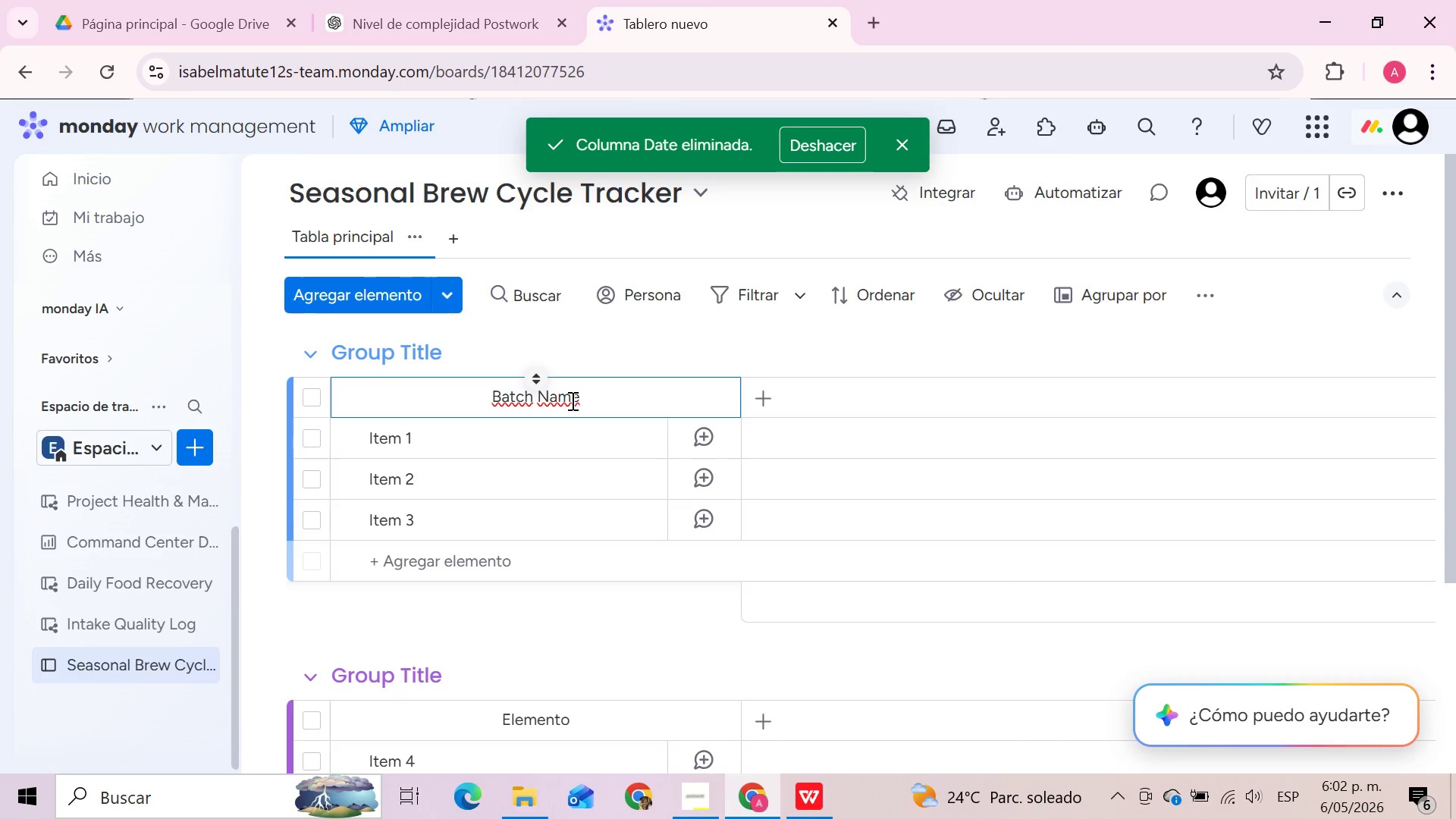 
left_click([805, 808])
 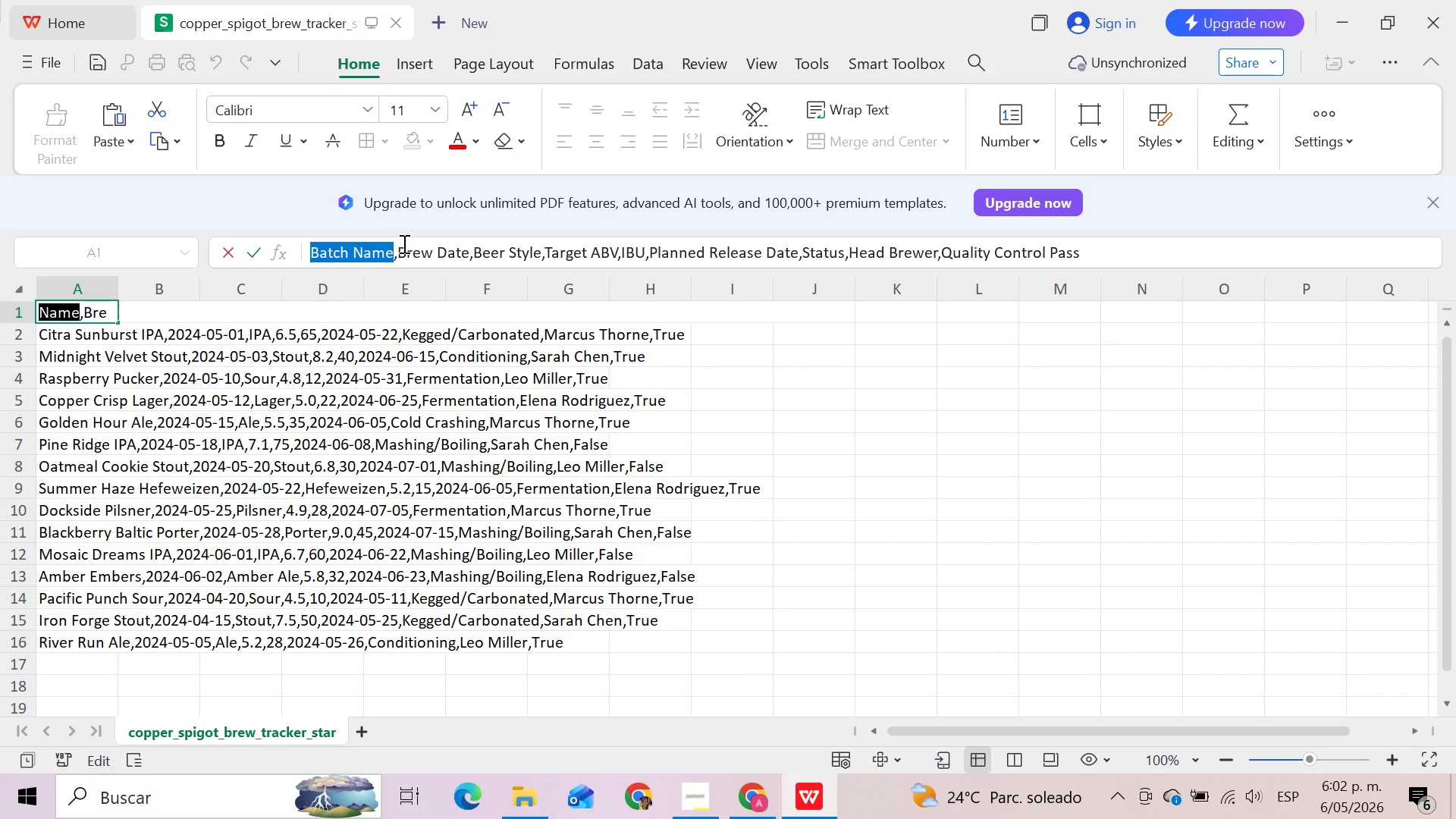 
left_click_drag(start_coordinate=[399, 248], to_coordinate=[471, 246])
 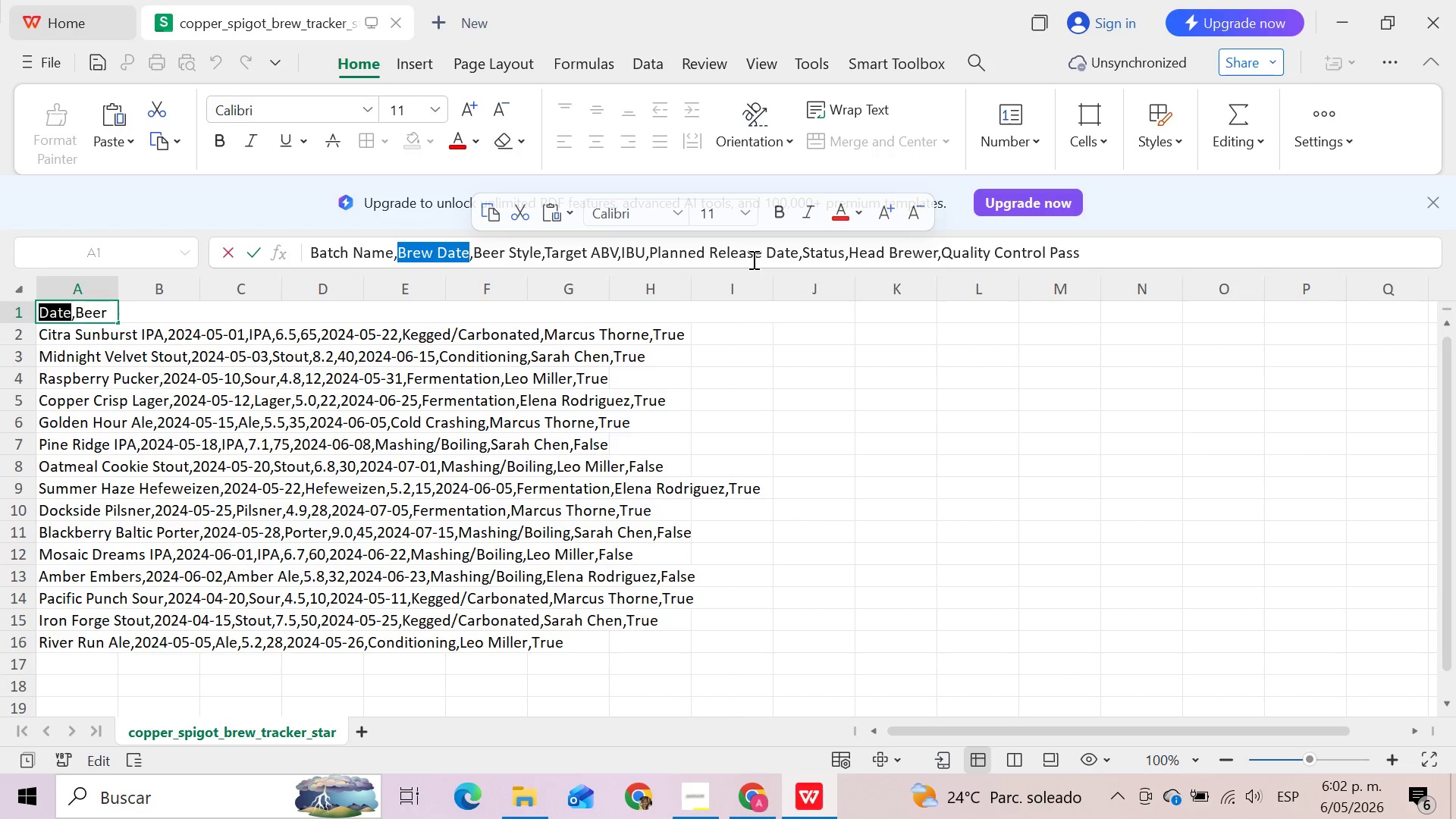 
key(Control+C)
 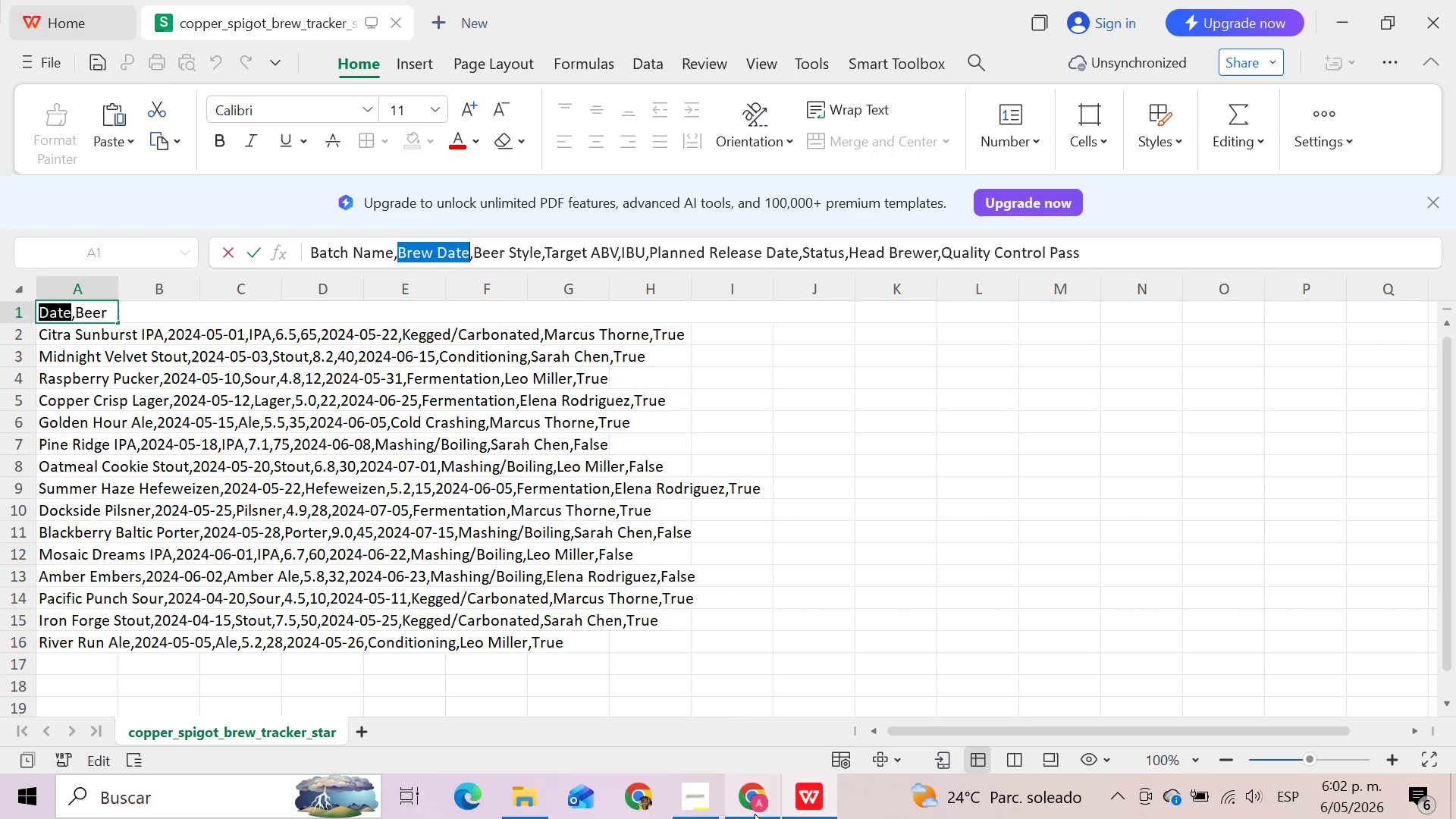 
left_click([755, 811])
 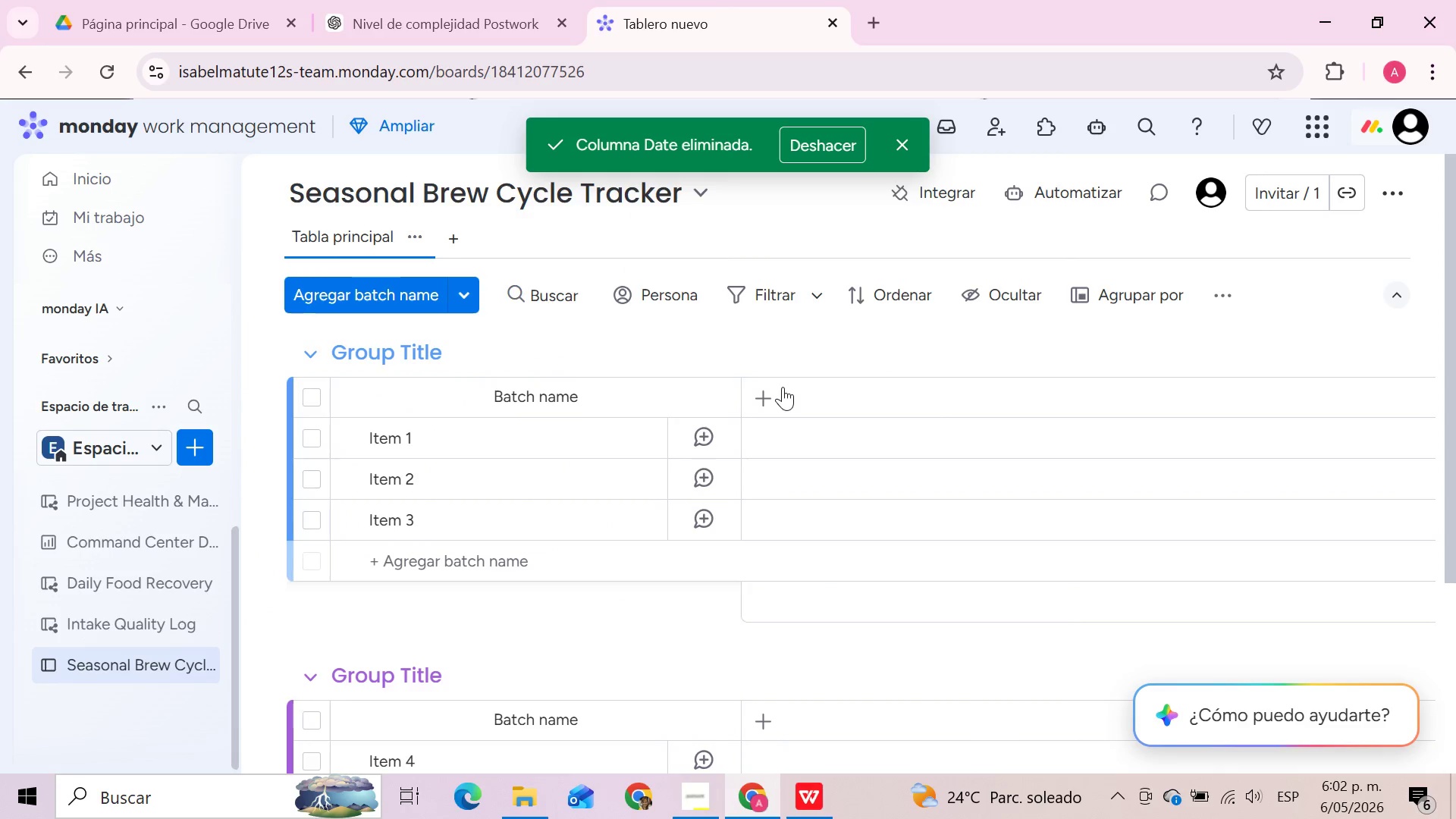 
left_click([769, 392])
 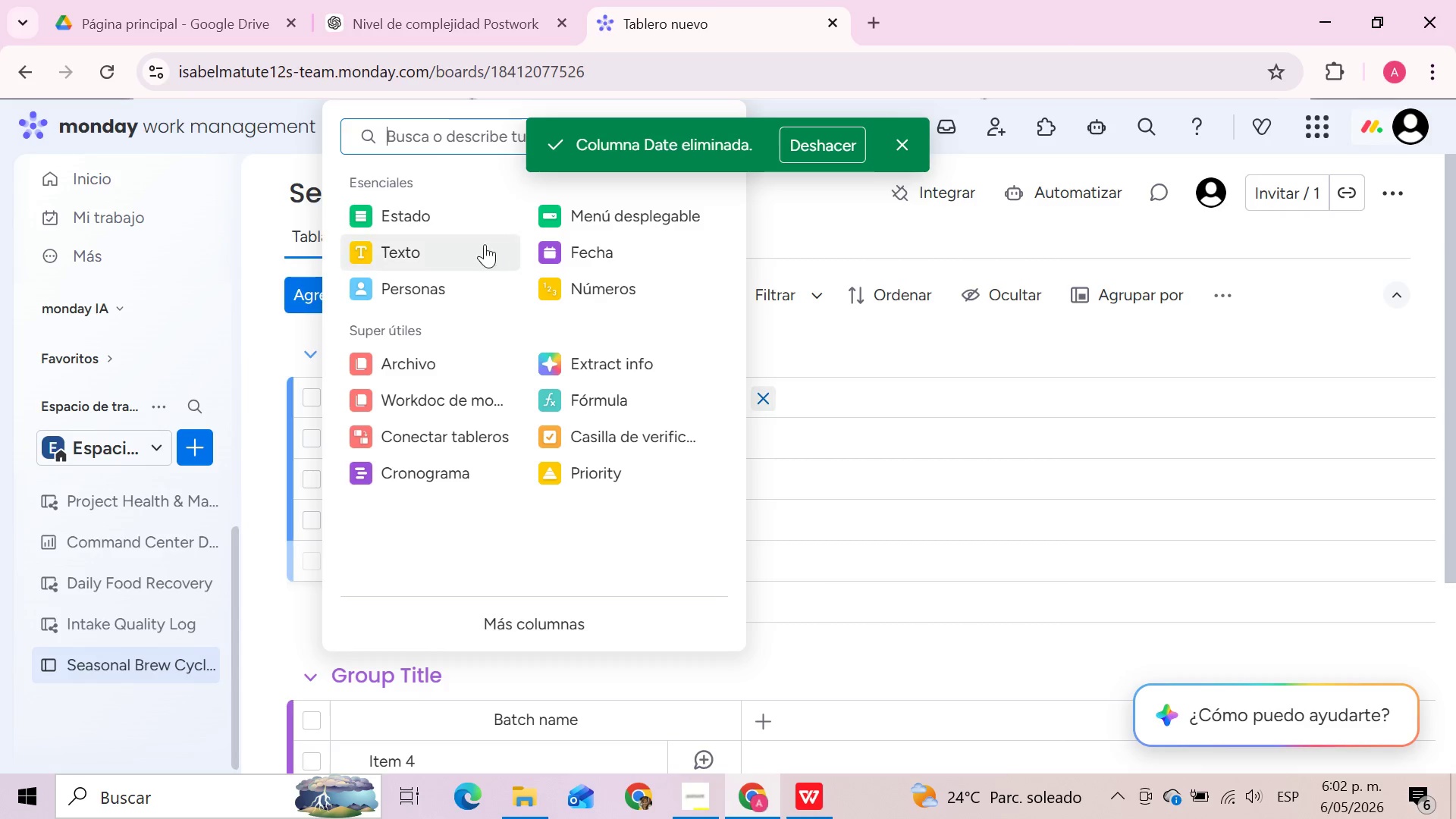 
left_click([607, 249])
 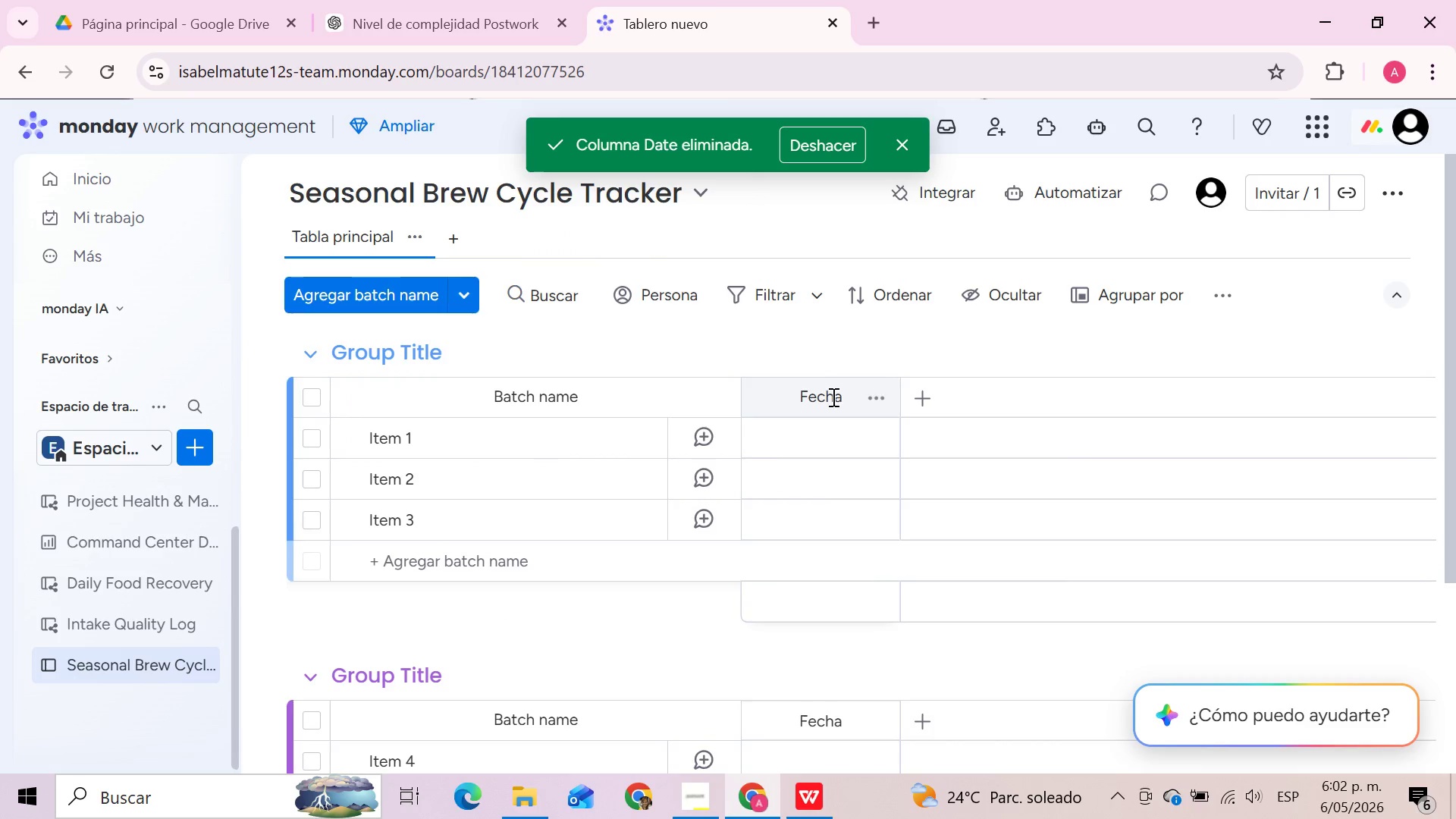 
left_click([841, 397])
 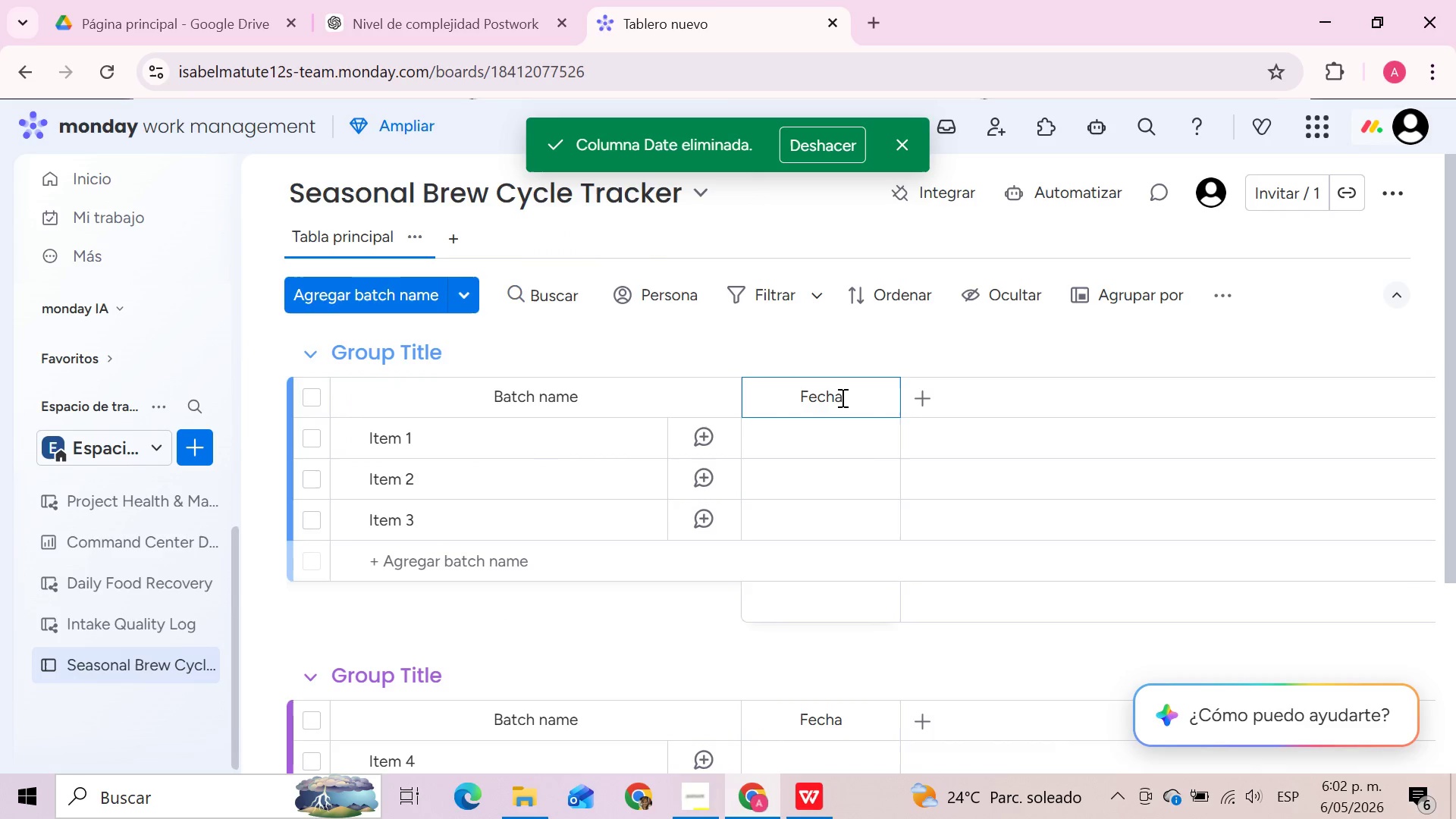 
hold_key(key=Backspace, duration=0.84)
 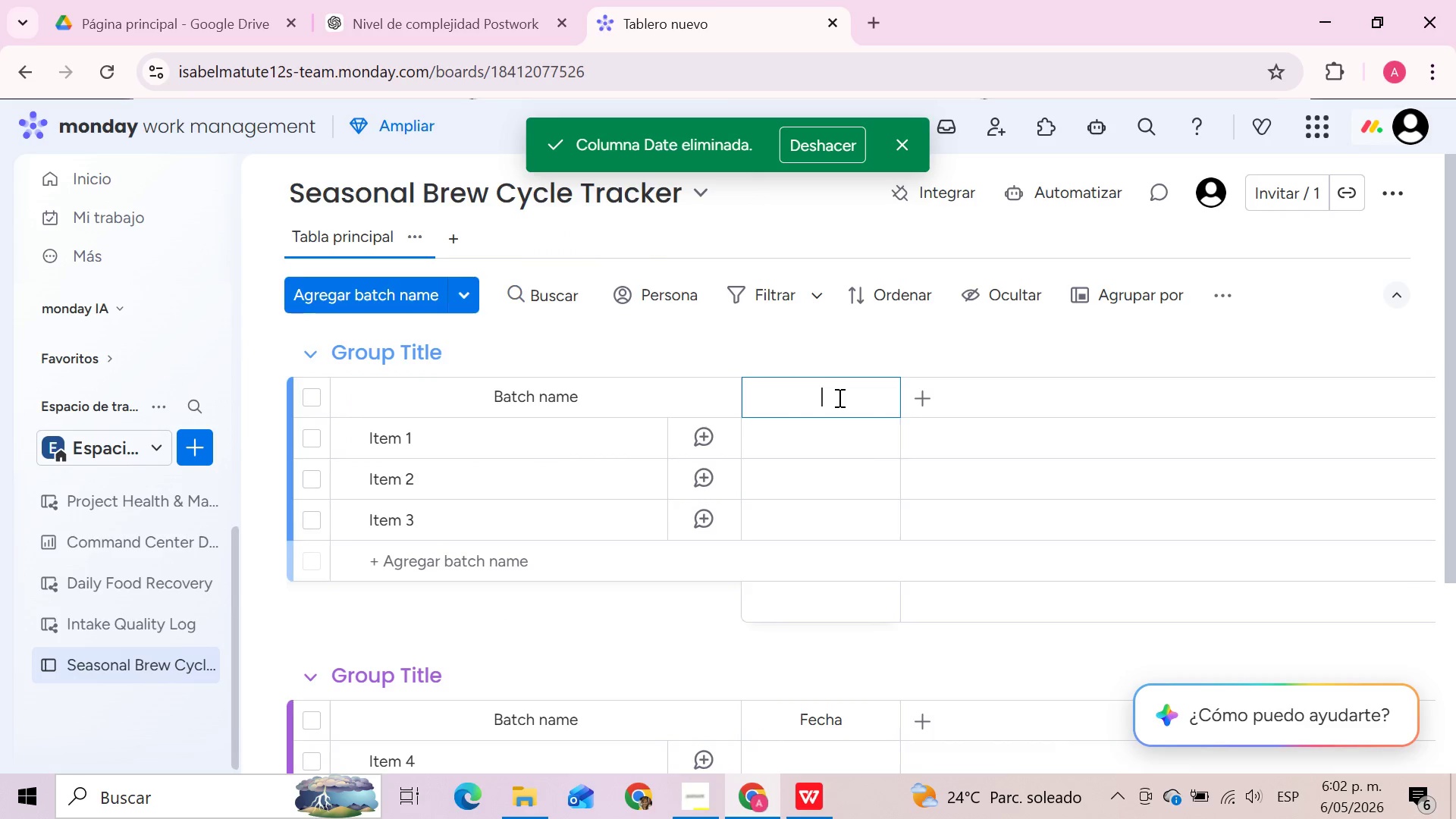 
key(Control+V)
 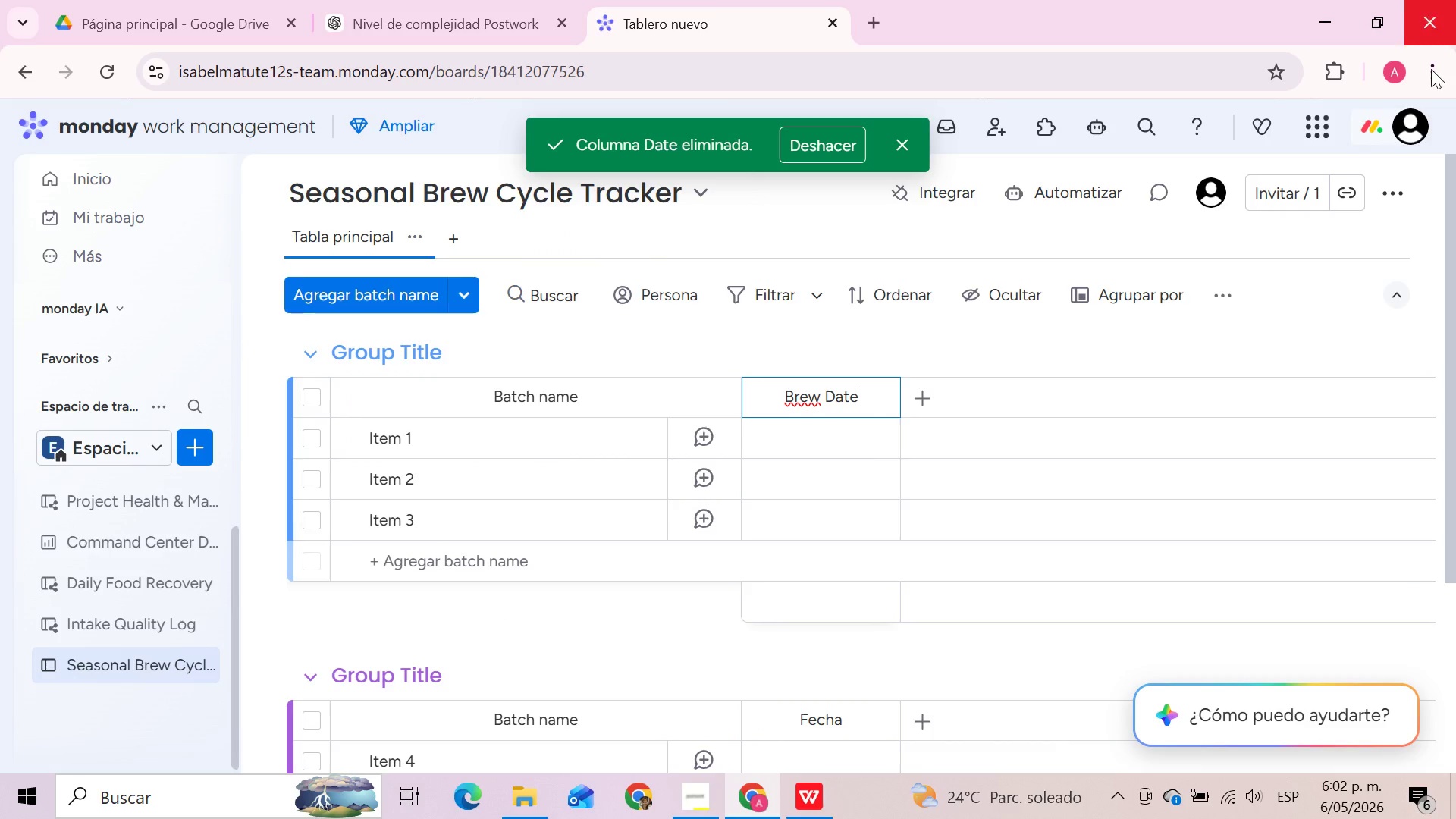 
left_click([1437, 73])
 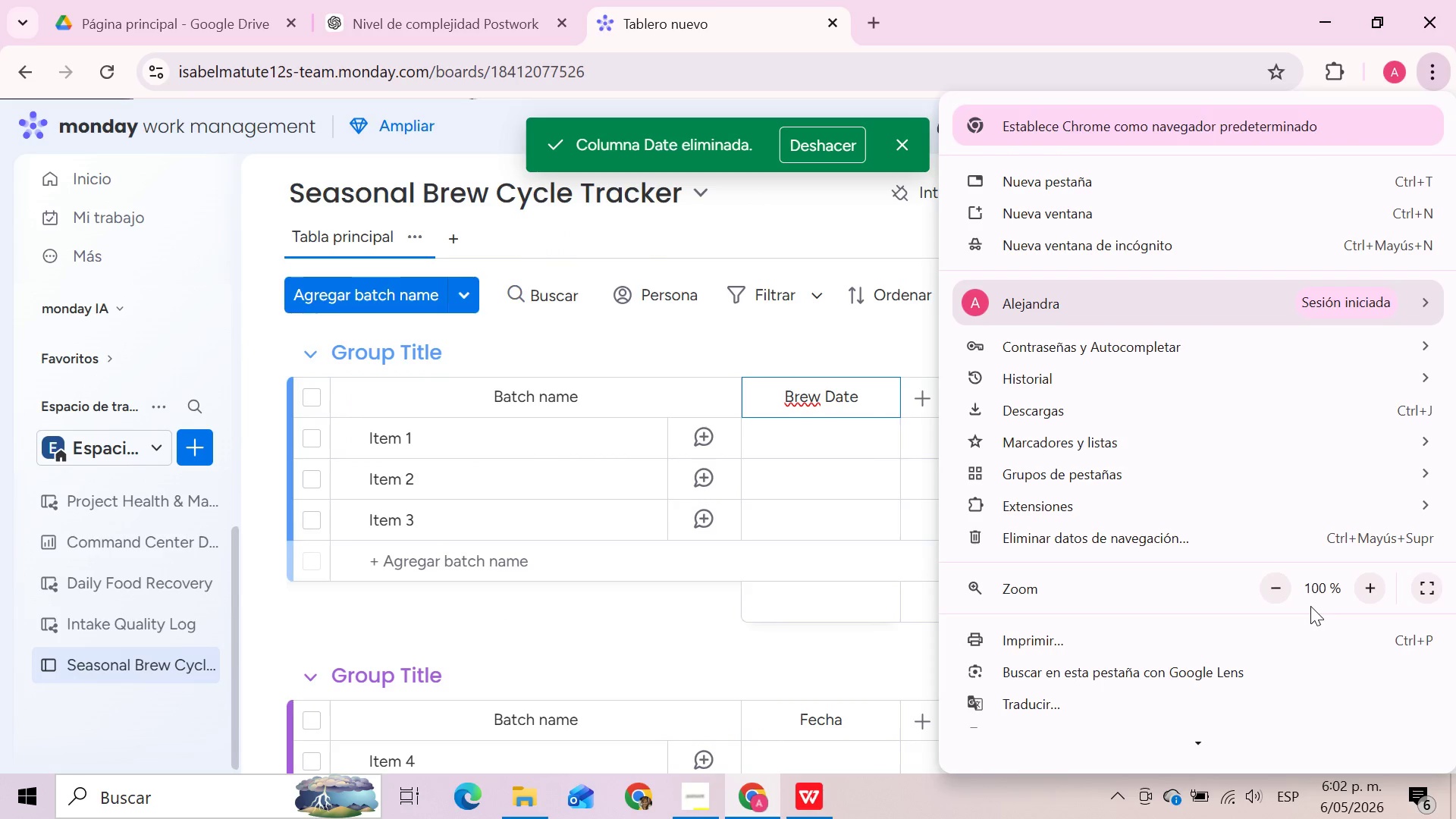 
left_click([1272, 592])
 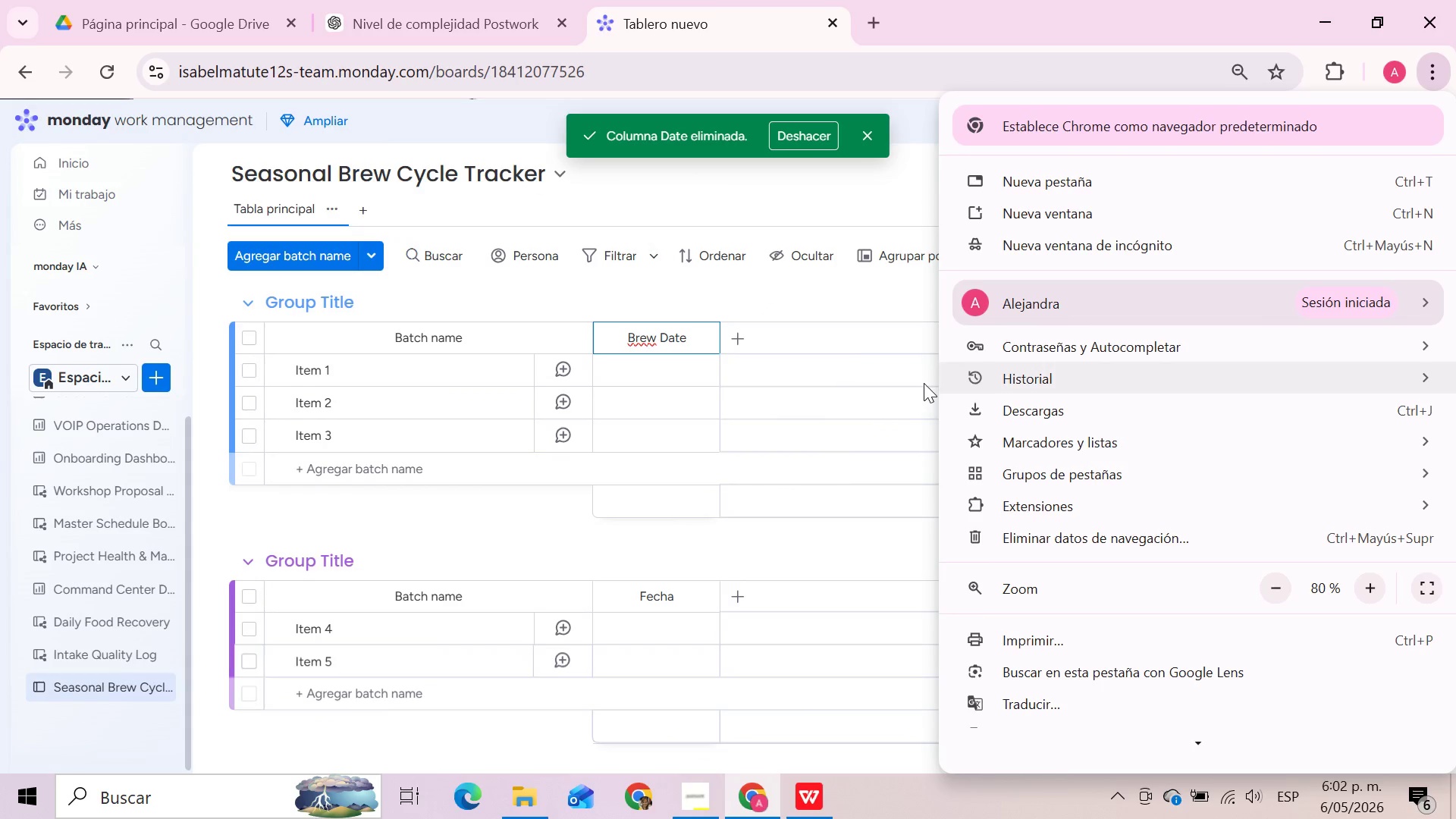 
left_click([808, 305])
 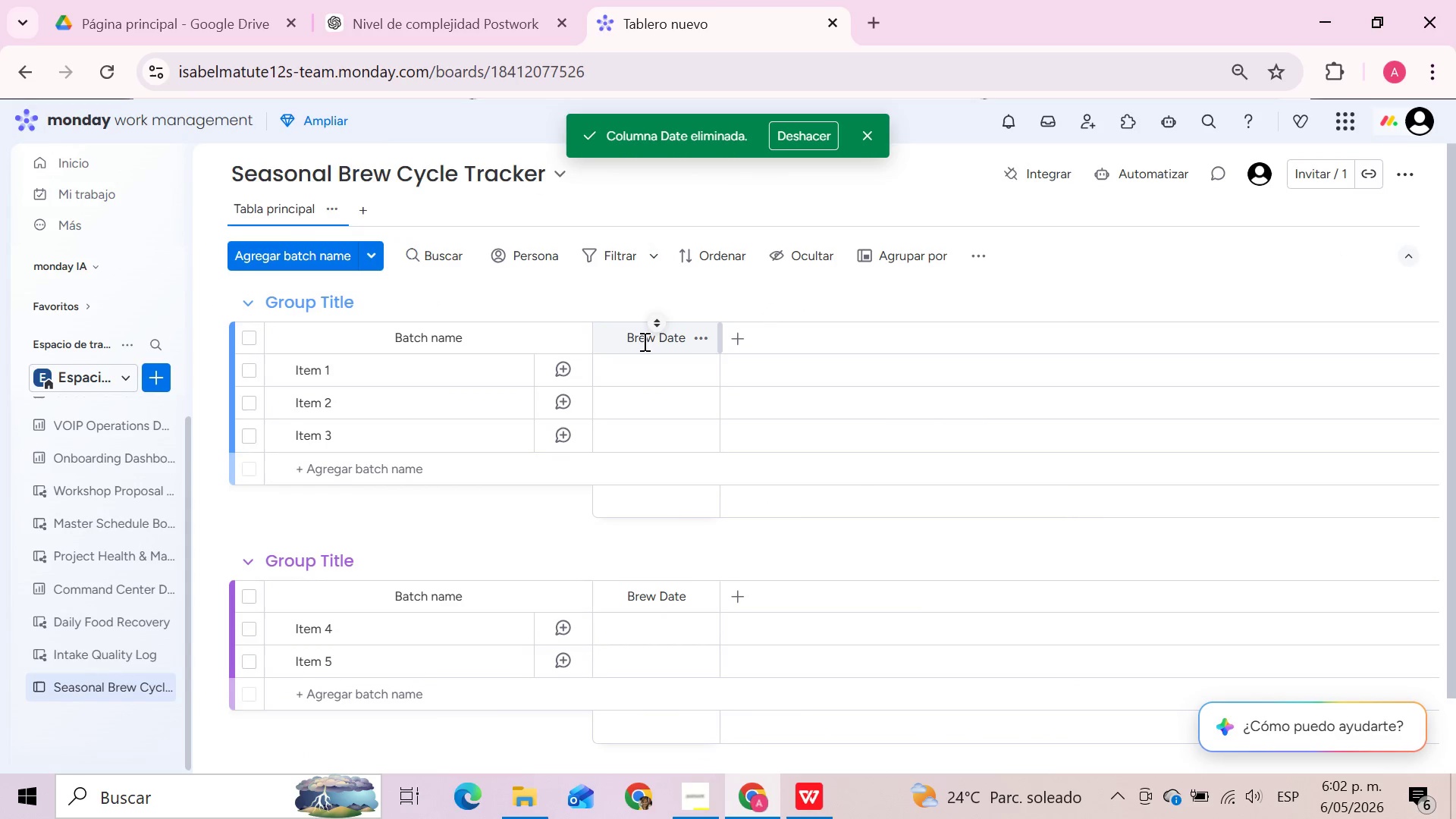 
left_click([626, 340])
 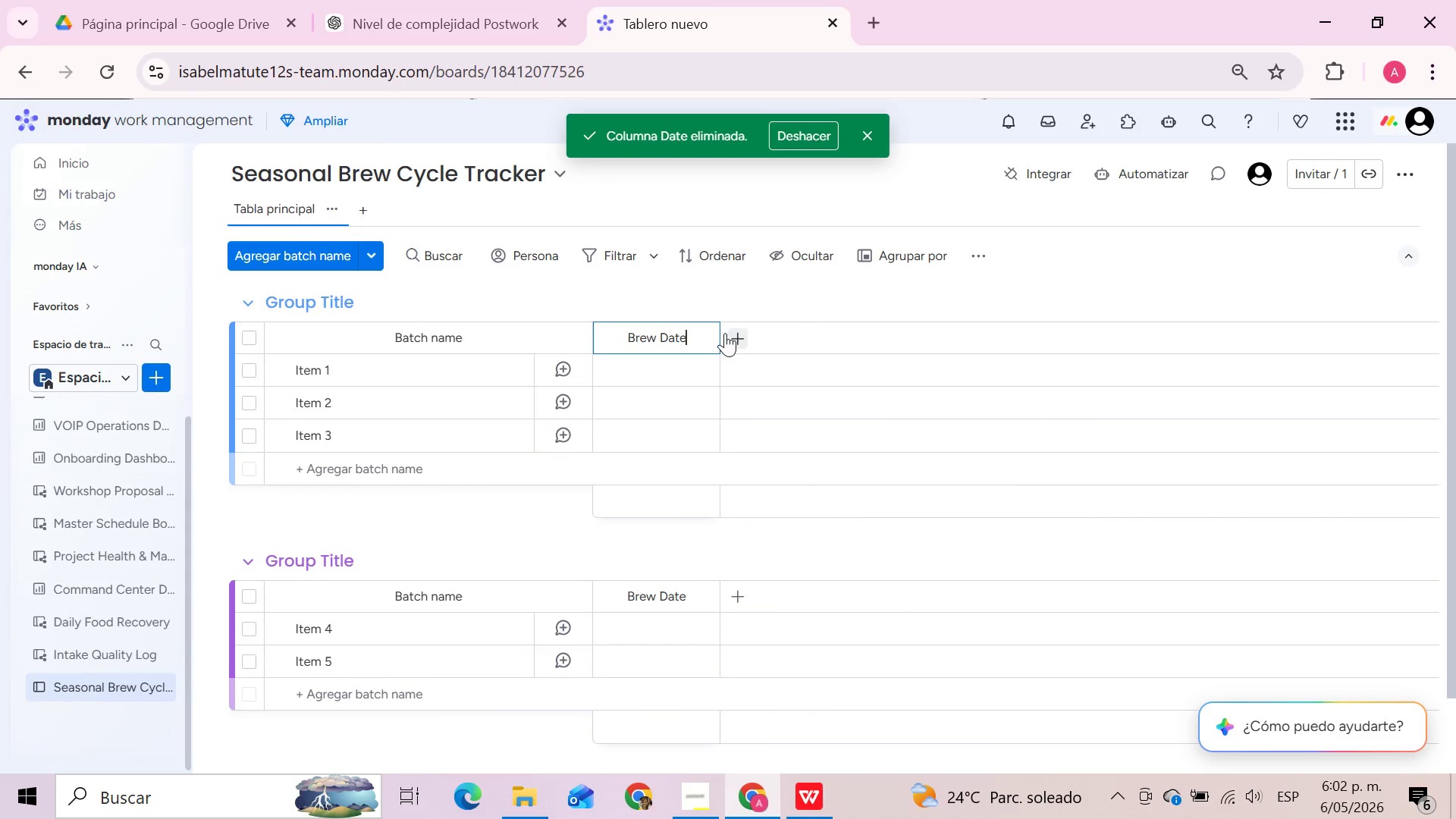 
hold_key(key=ArrowLeft, duration=0.84)
 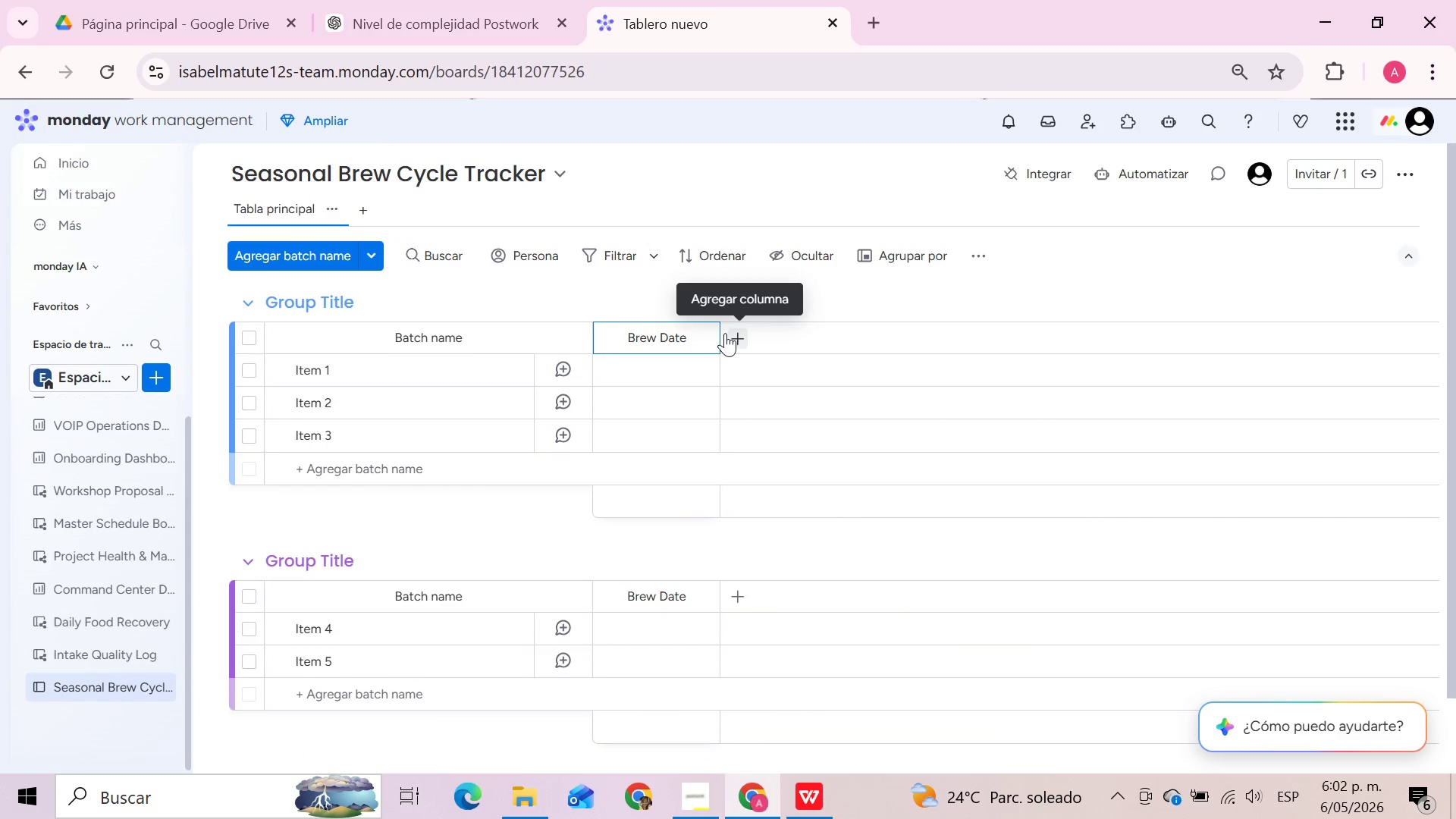 
key(Backspace)
 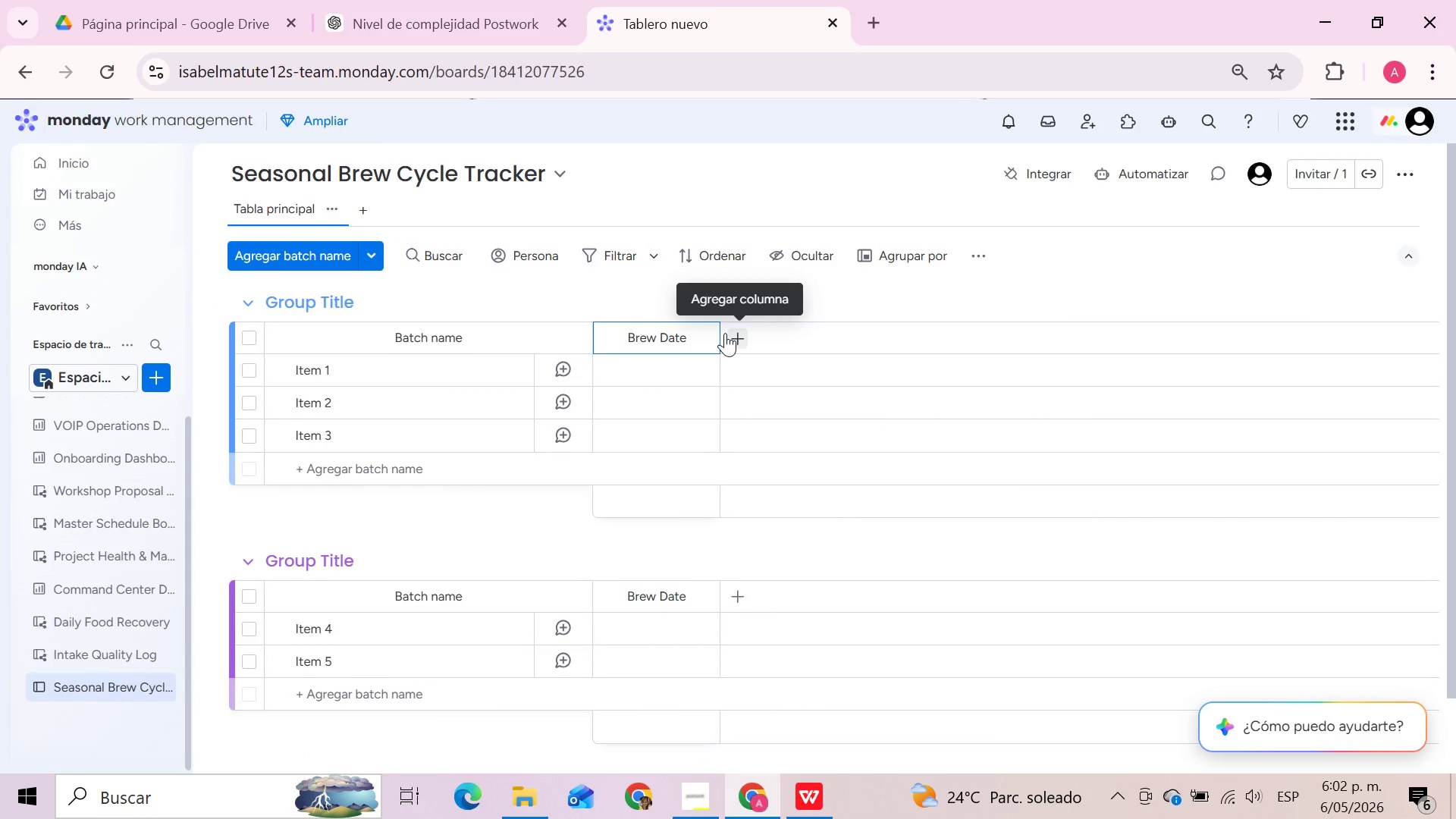 
key(Backspace)
 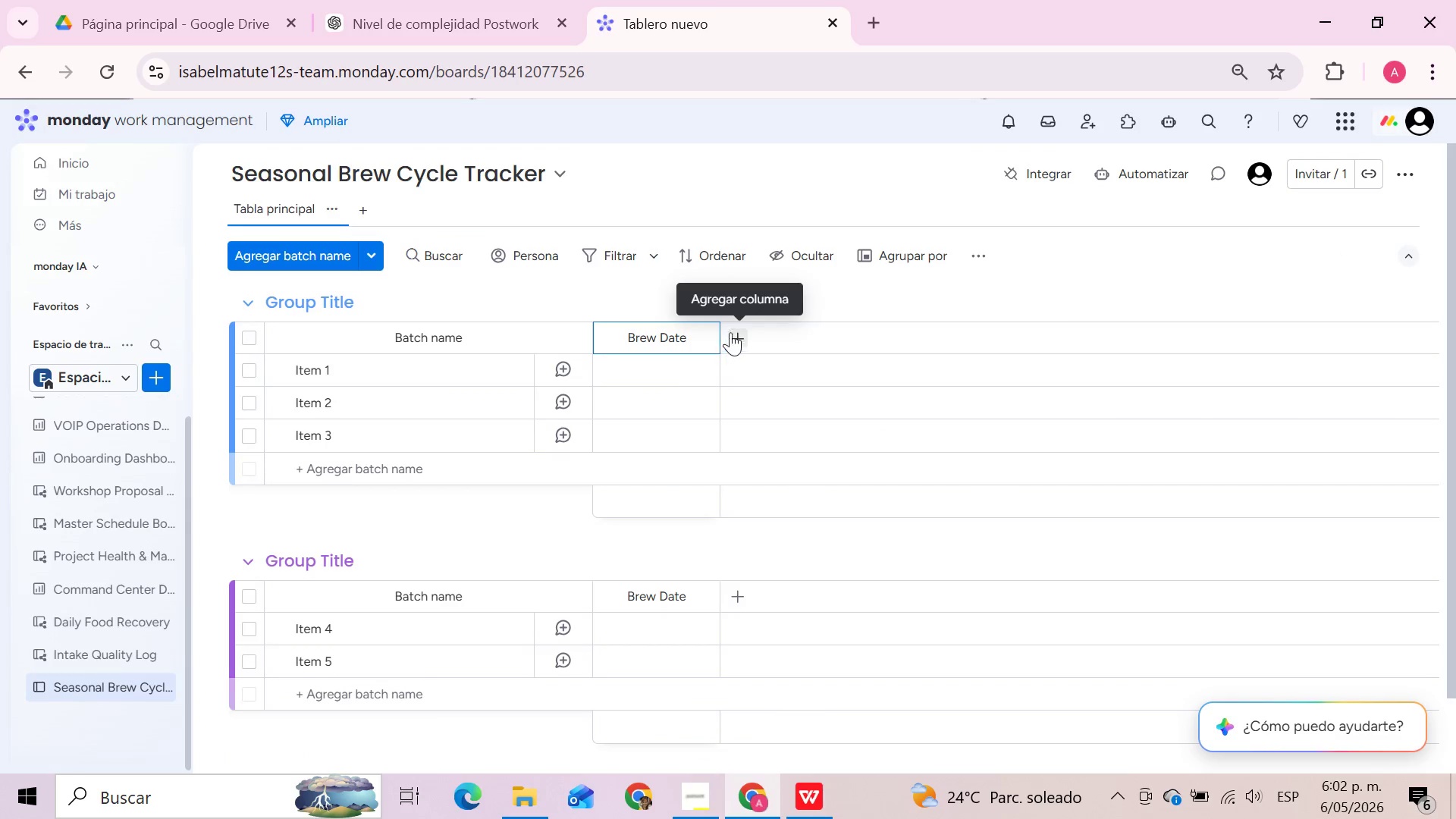 
left_click([909, 307])
 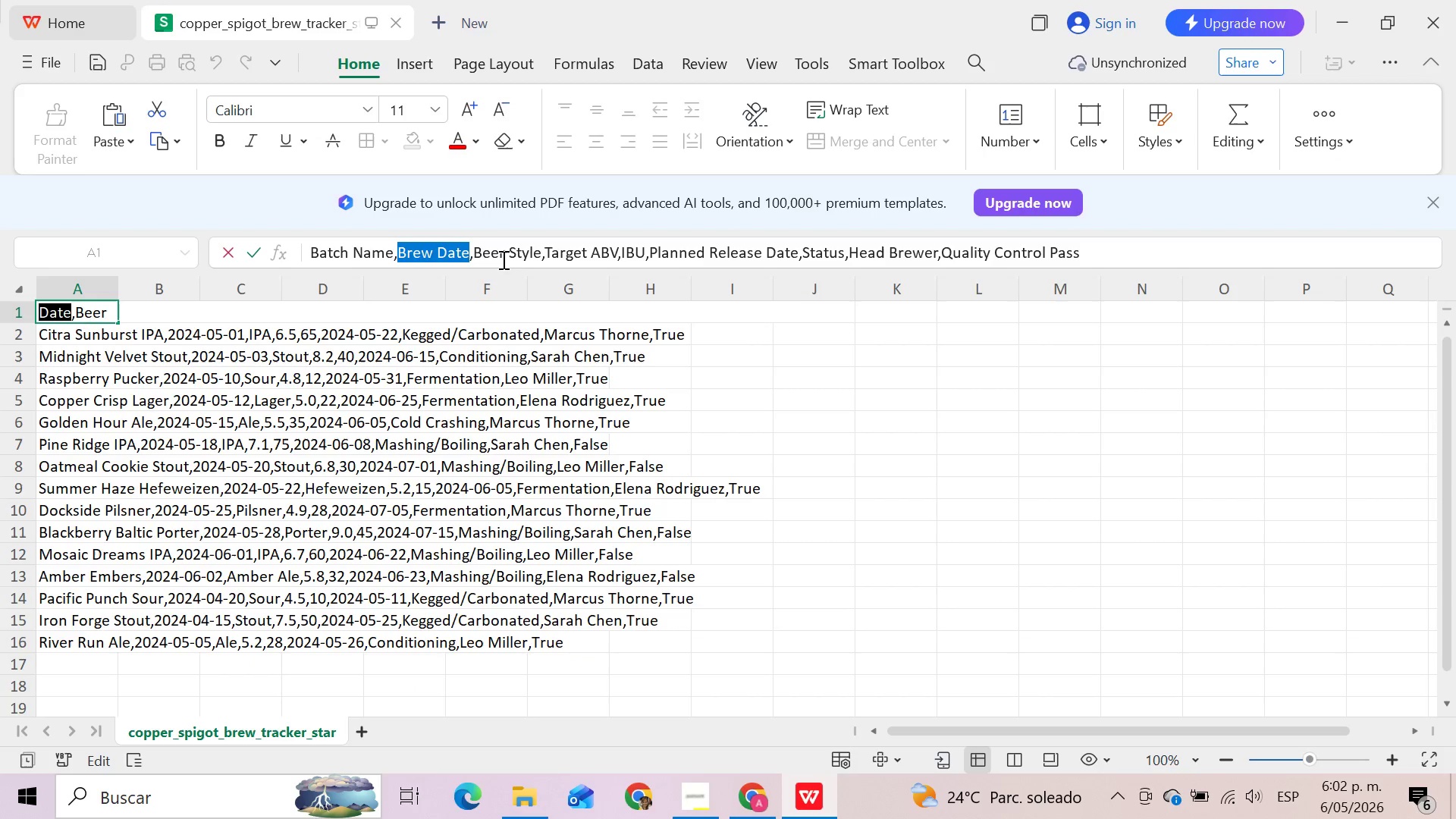 
left_click_drag(start_coordinate=[475, 246], to_coordinate=[541, 247])
 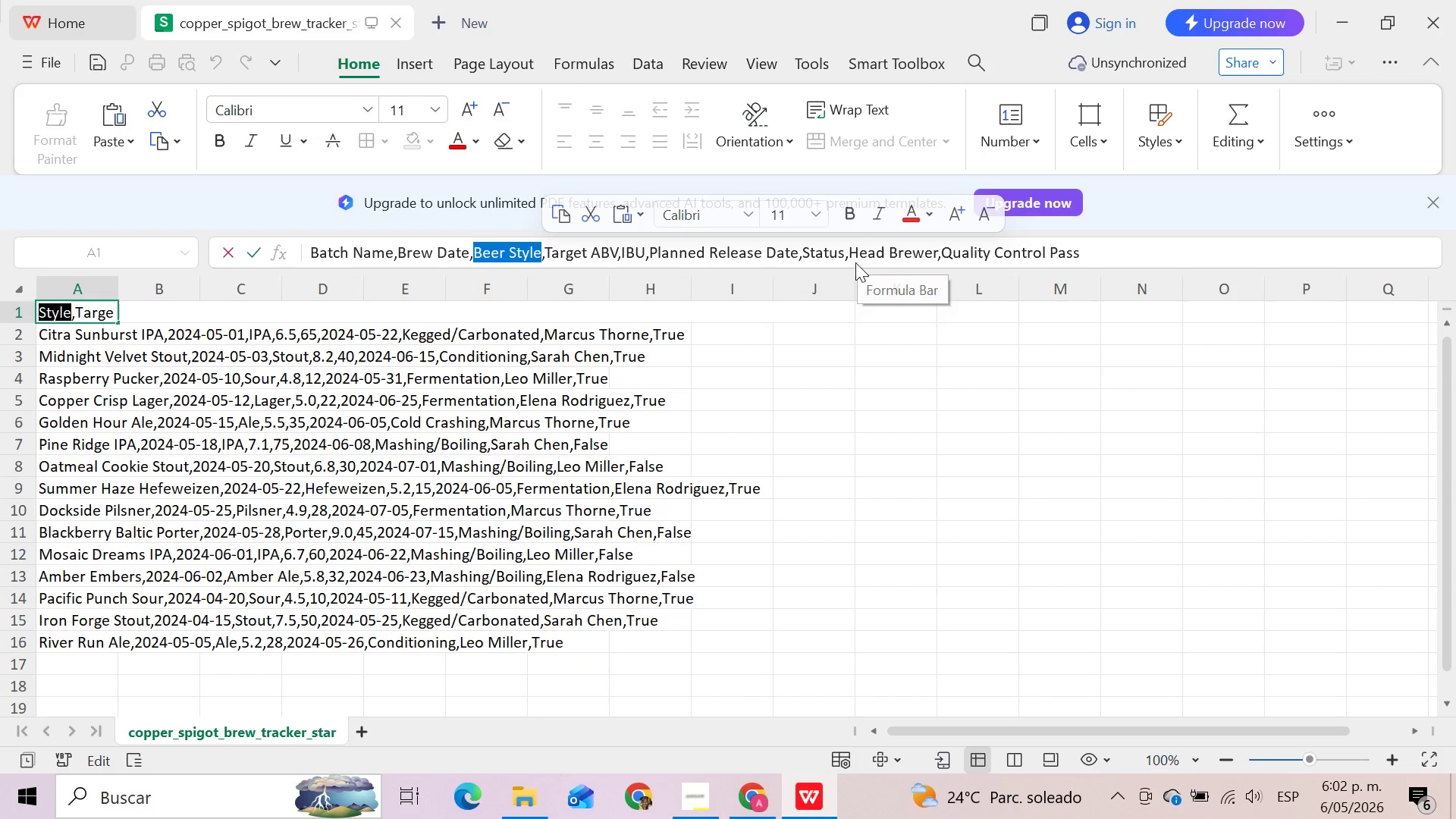 
hold_key(key=ControlLeft, duration=0.95)
 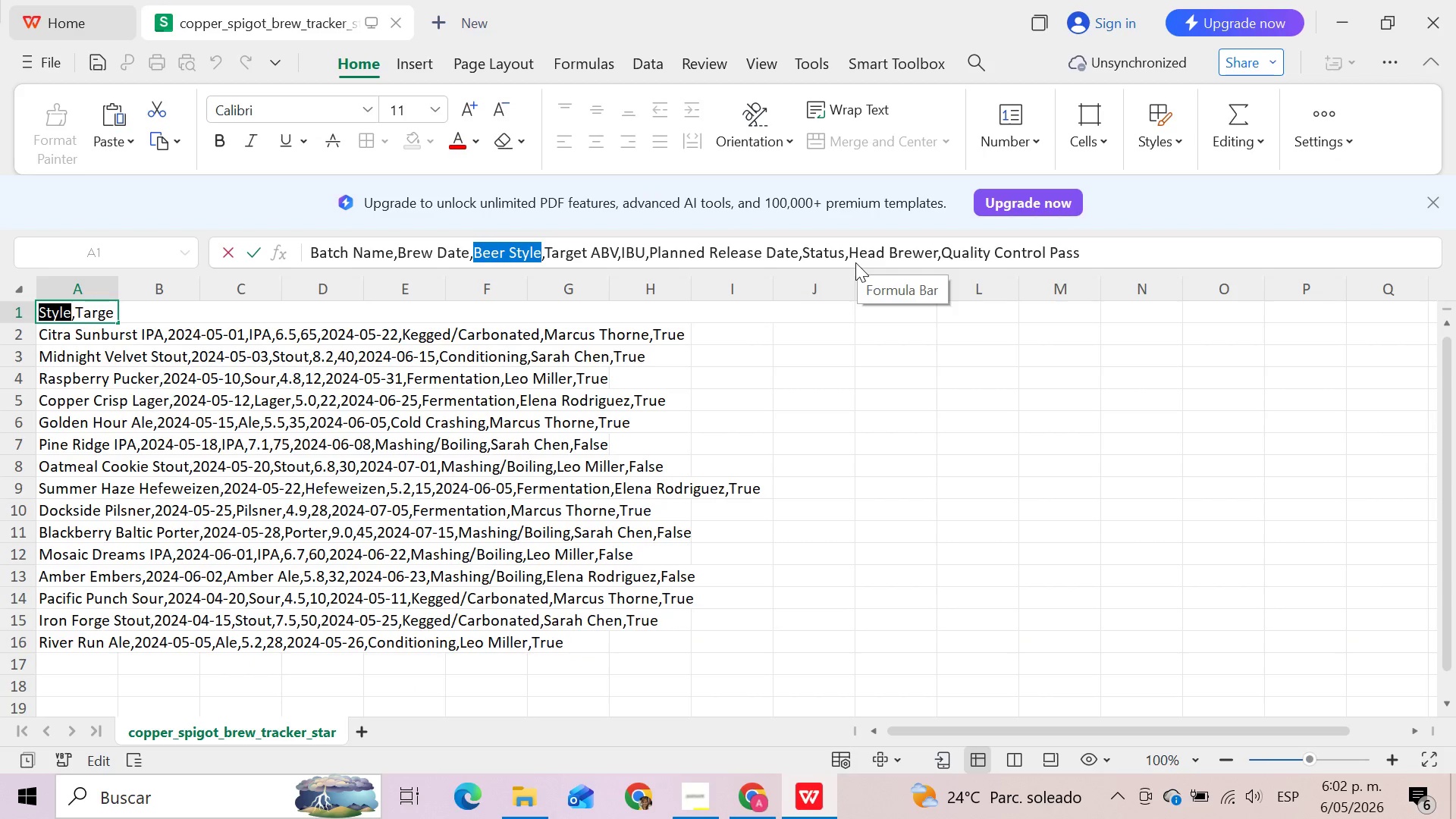 
hold_key(key=C, duration=0.38)
 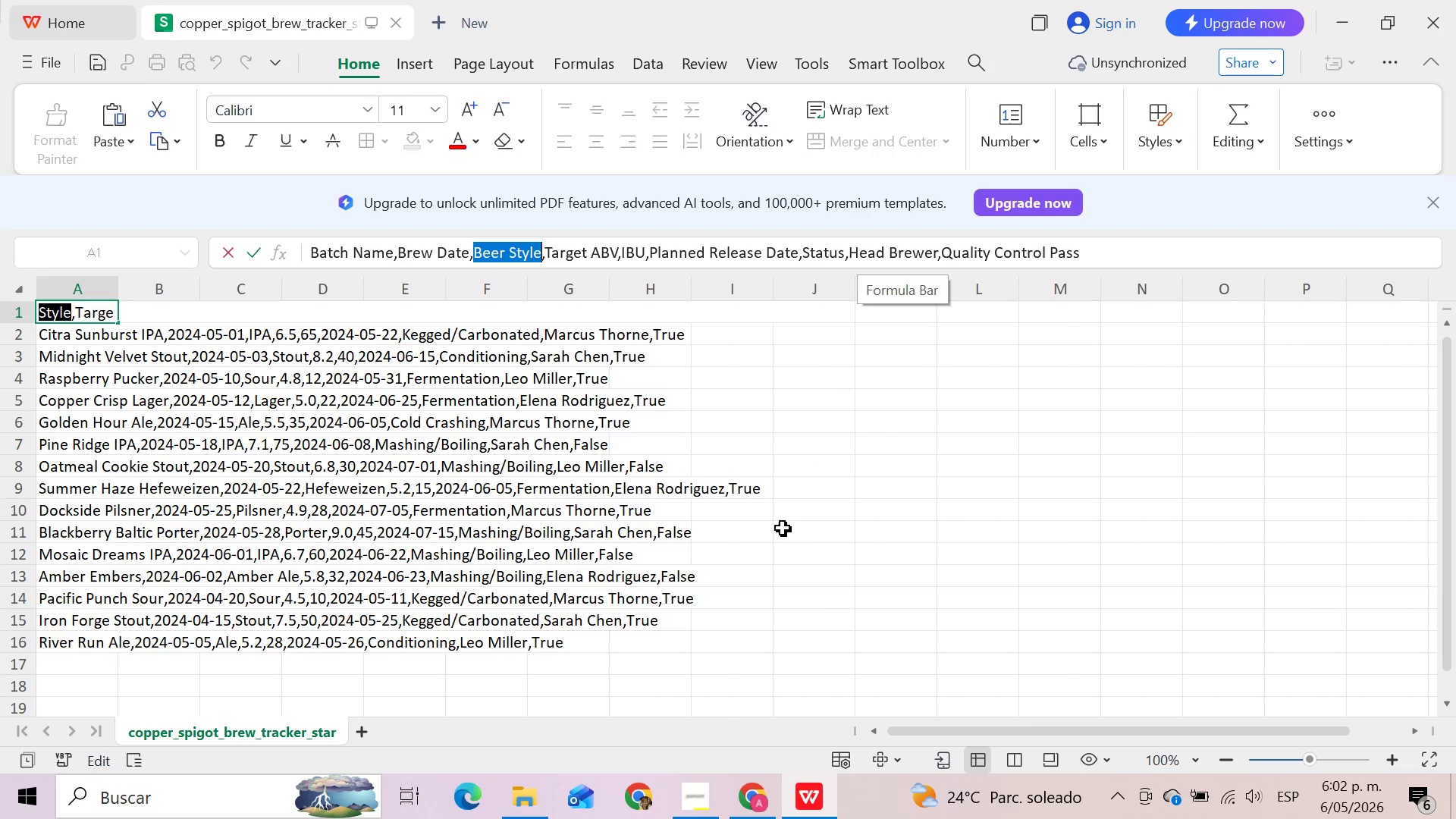 
left_click([761, 799])
 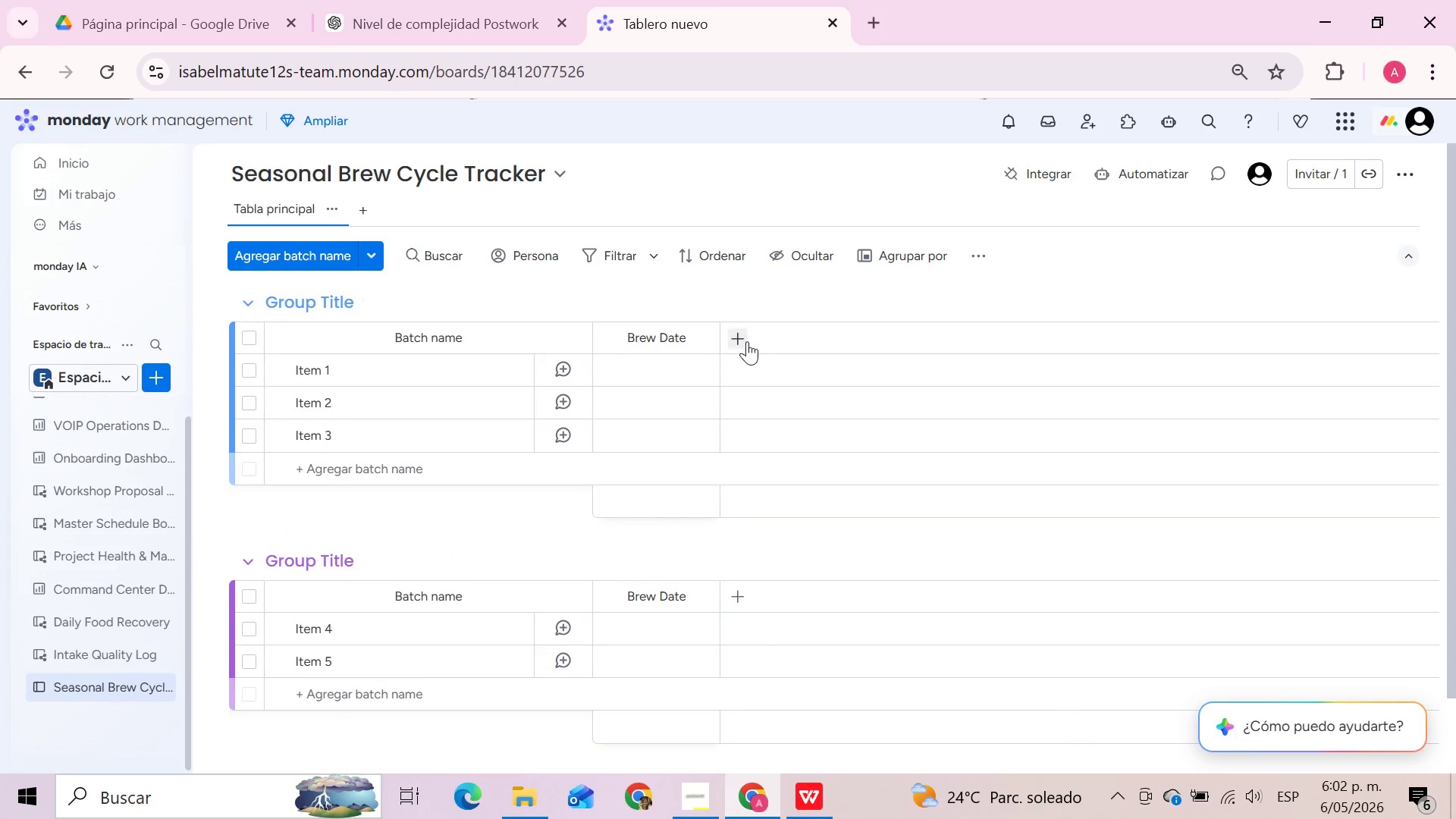 
left_click([738, 338])
 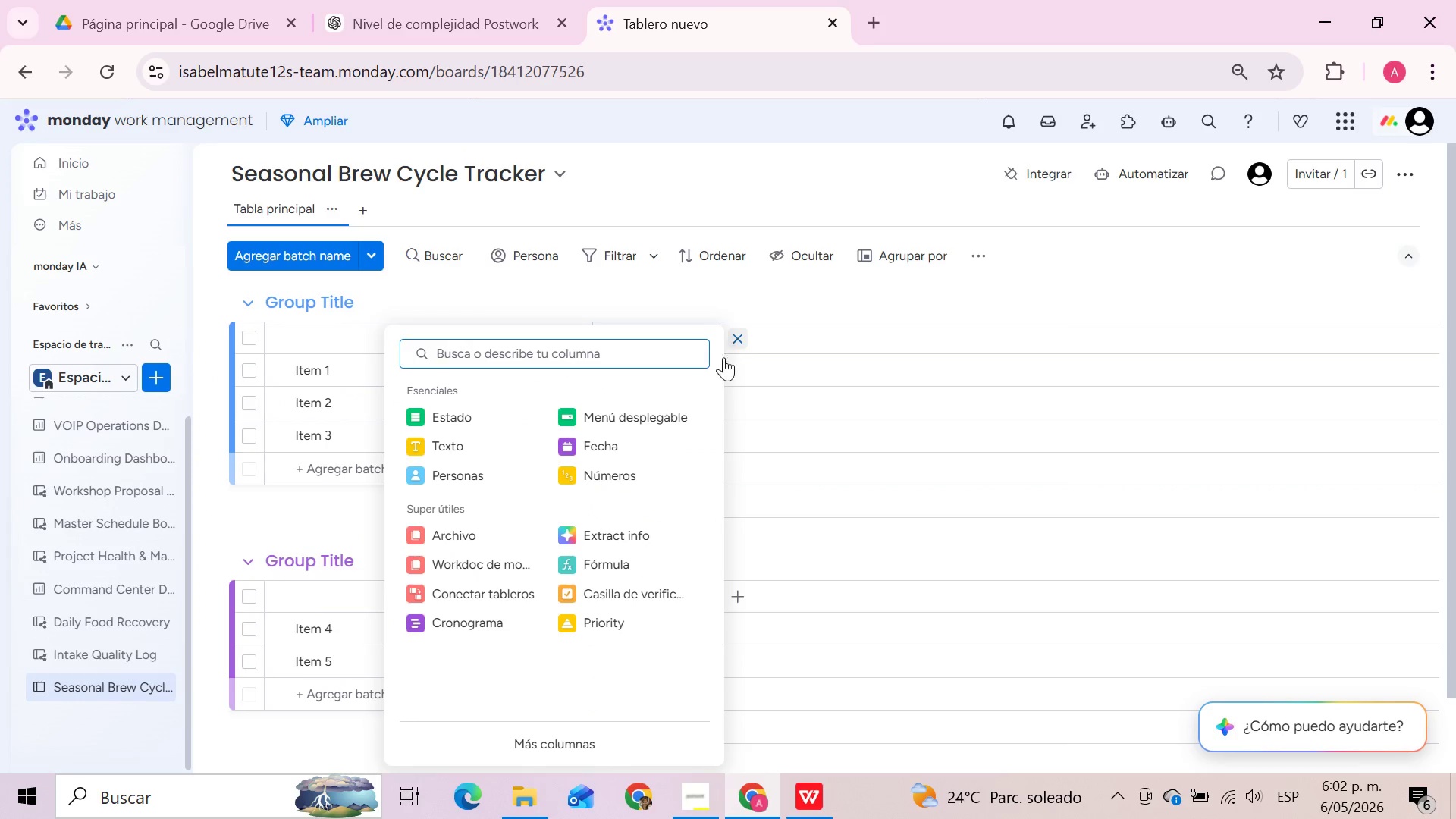 
left_click([663, 420])
 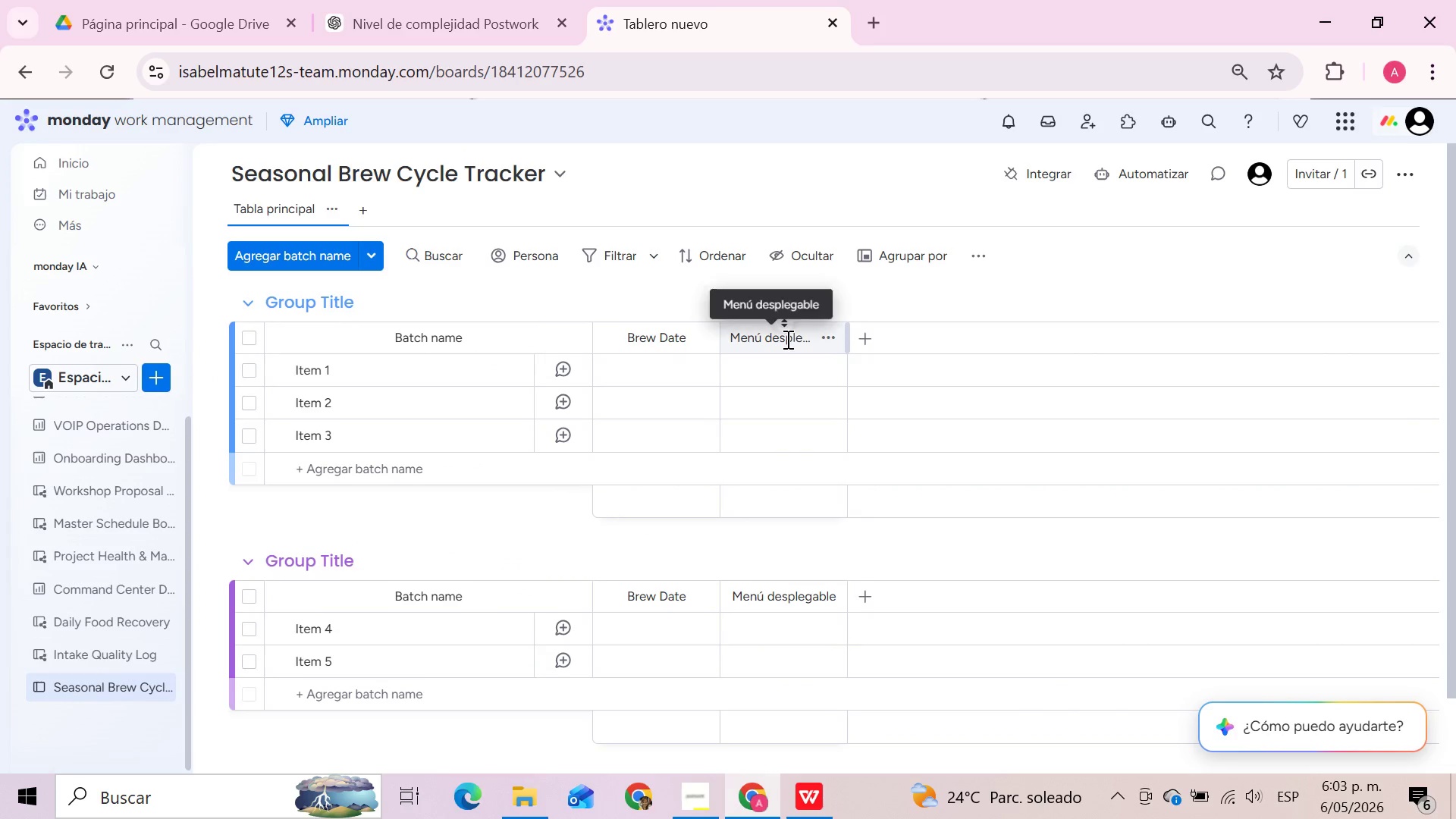 
left_click_drag(start_coordinate=[726, 340], to_coordinate=[783, 344])
 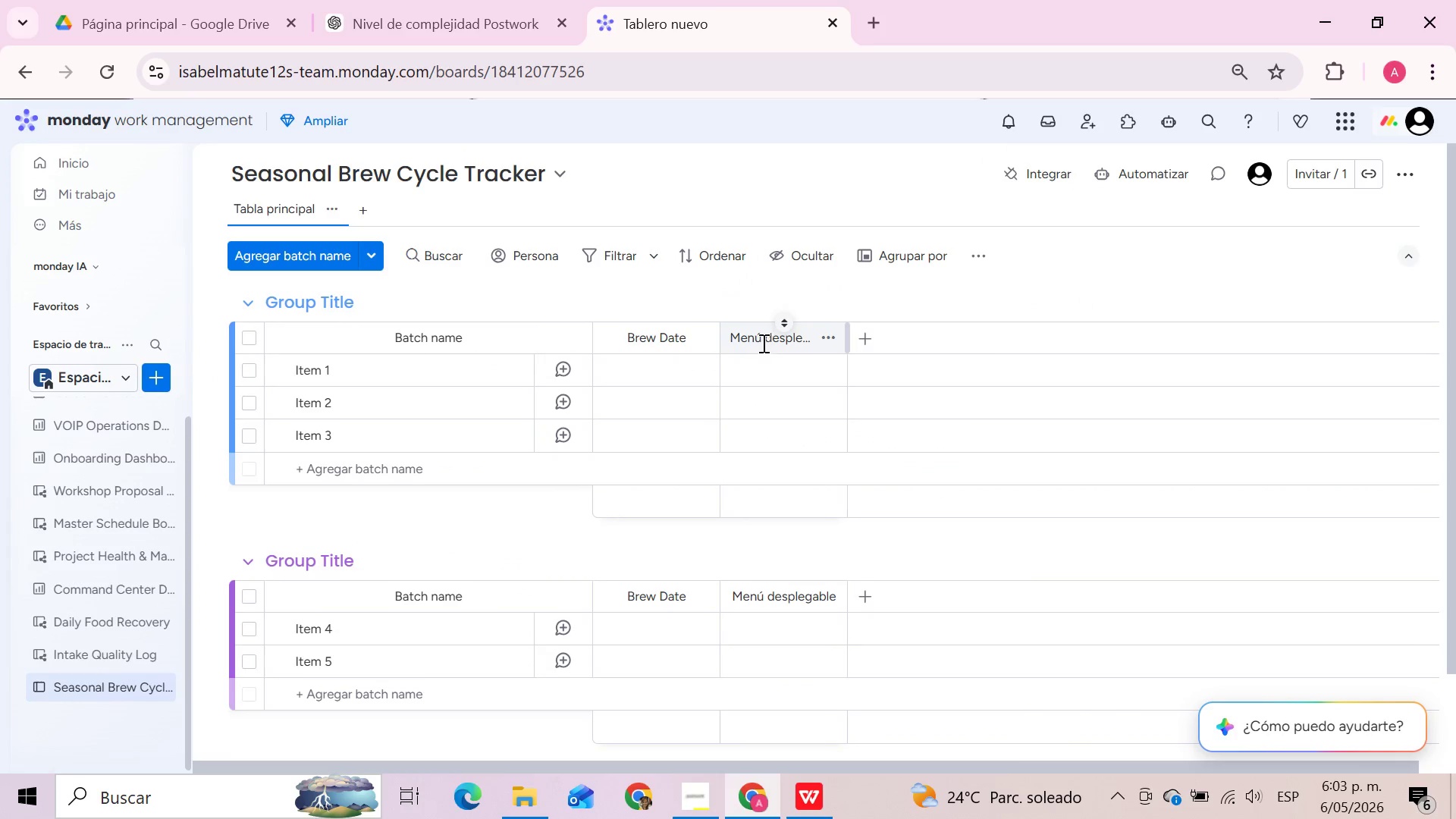 
left_click([745, 337])
 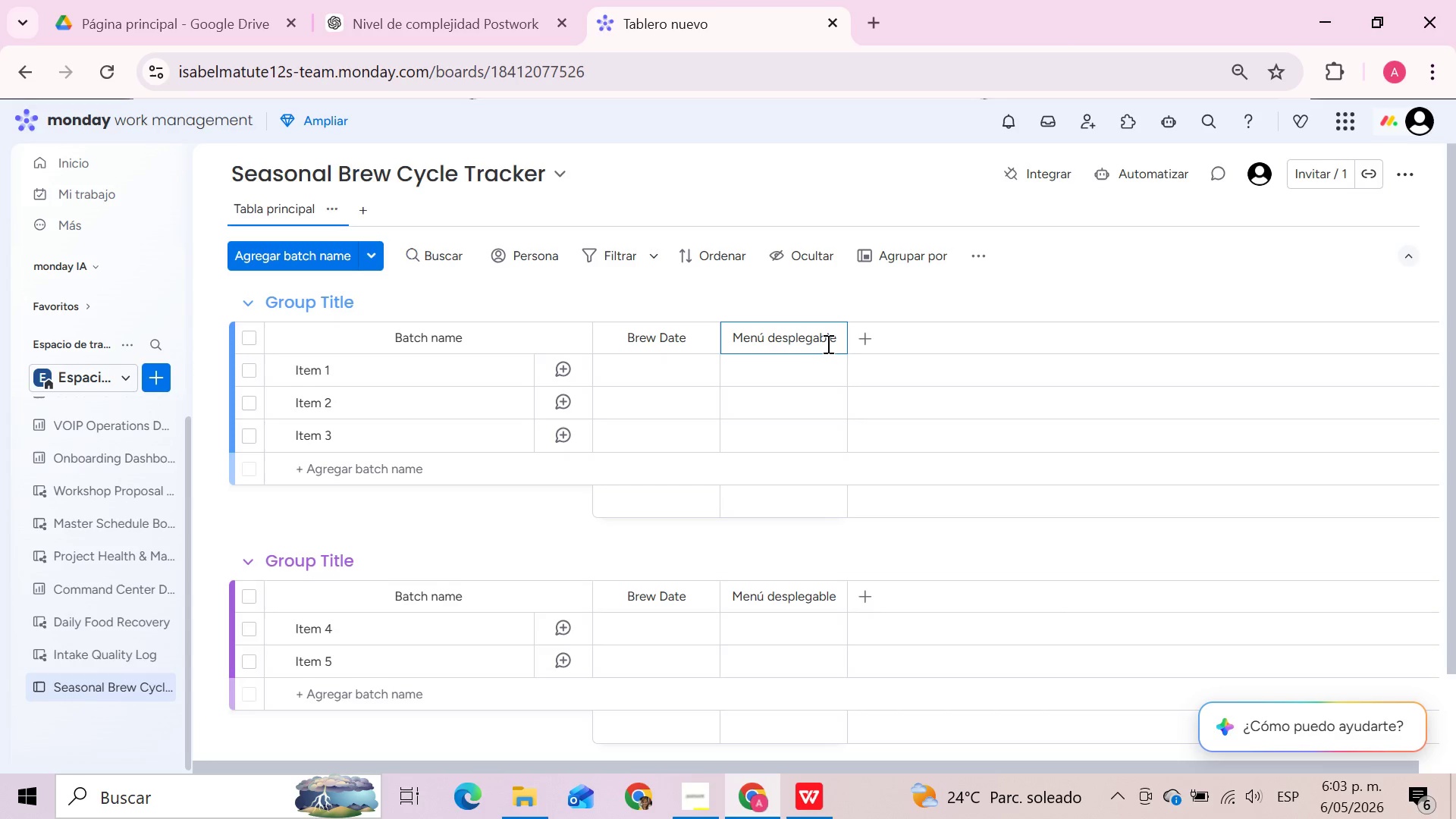 
hold_key(key=Backspace, duration=1.3)
 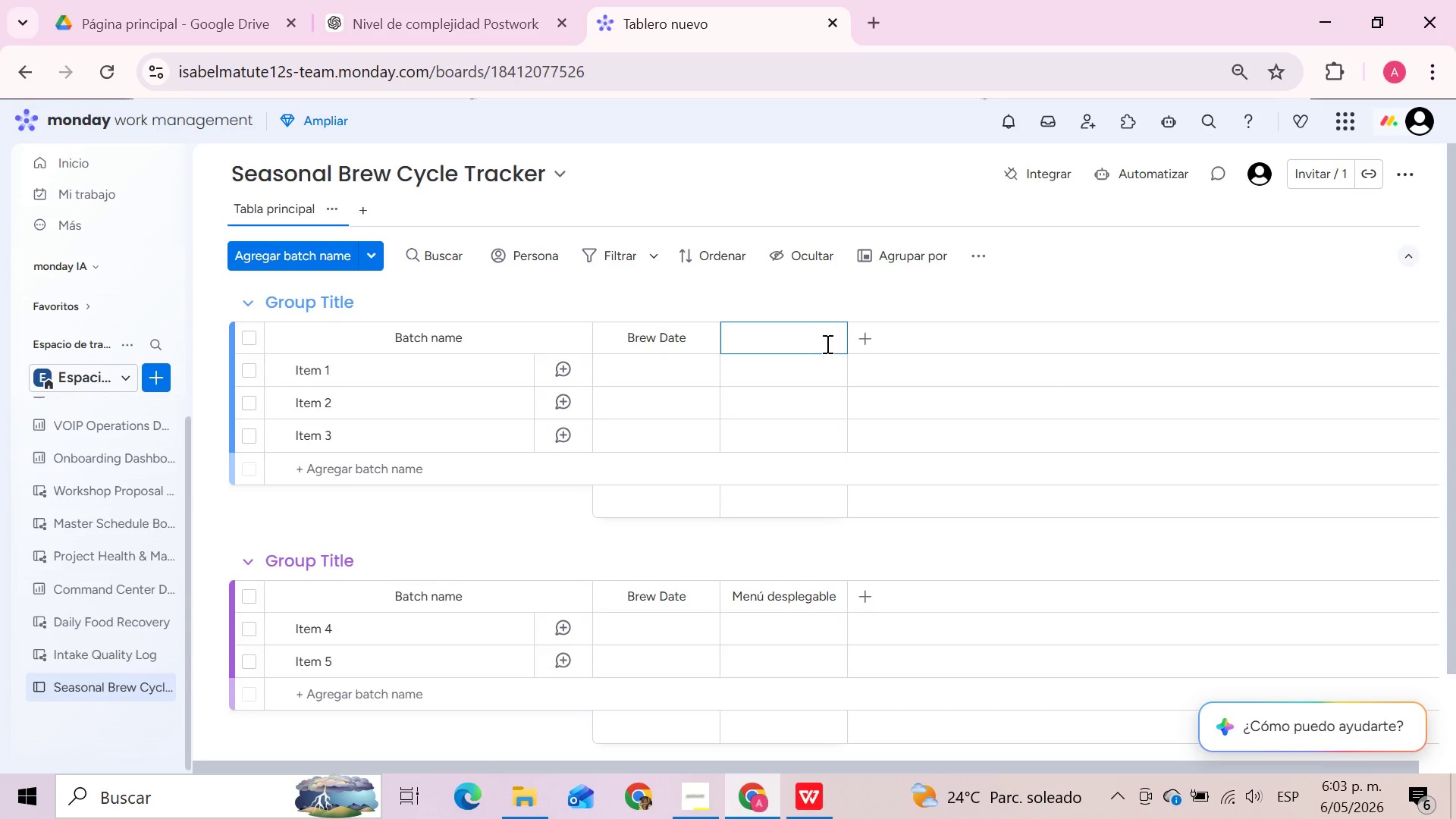 
key(Control+V)
 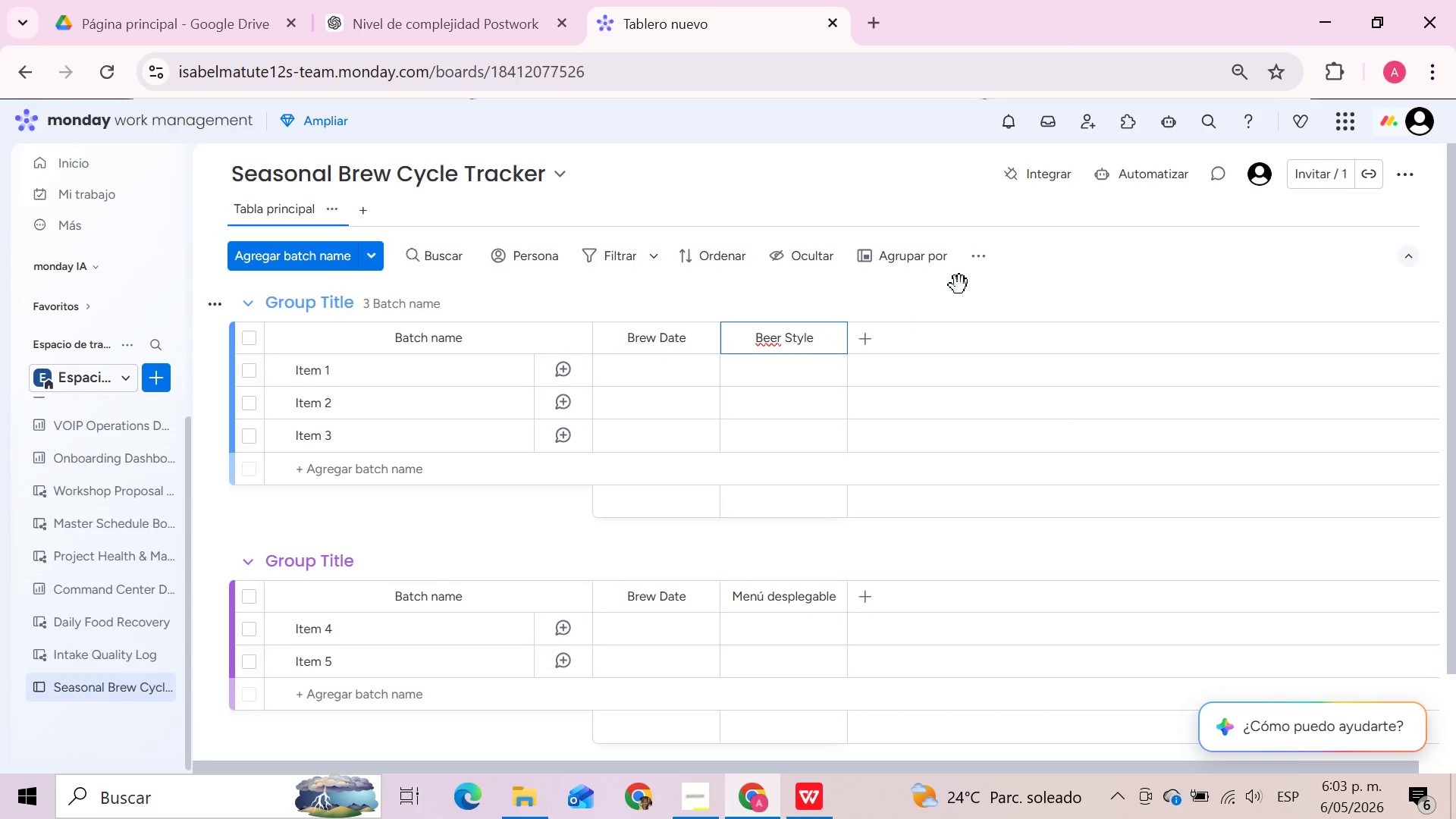 
left_click([959, 285])
 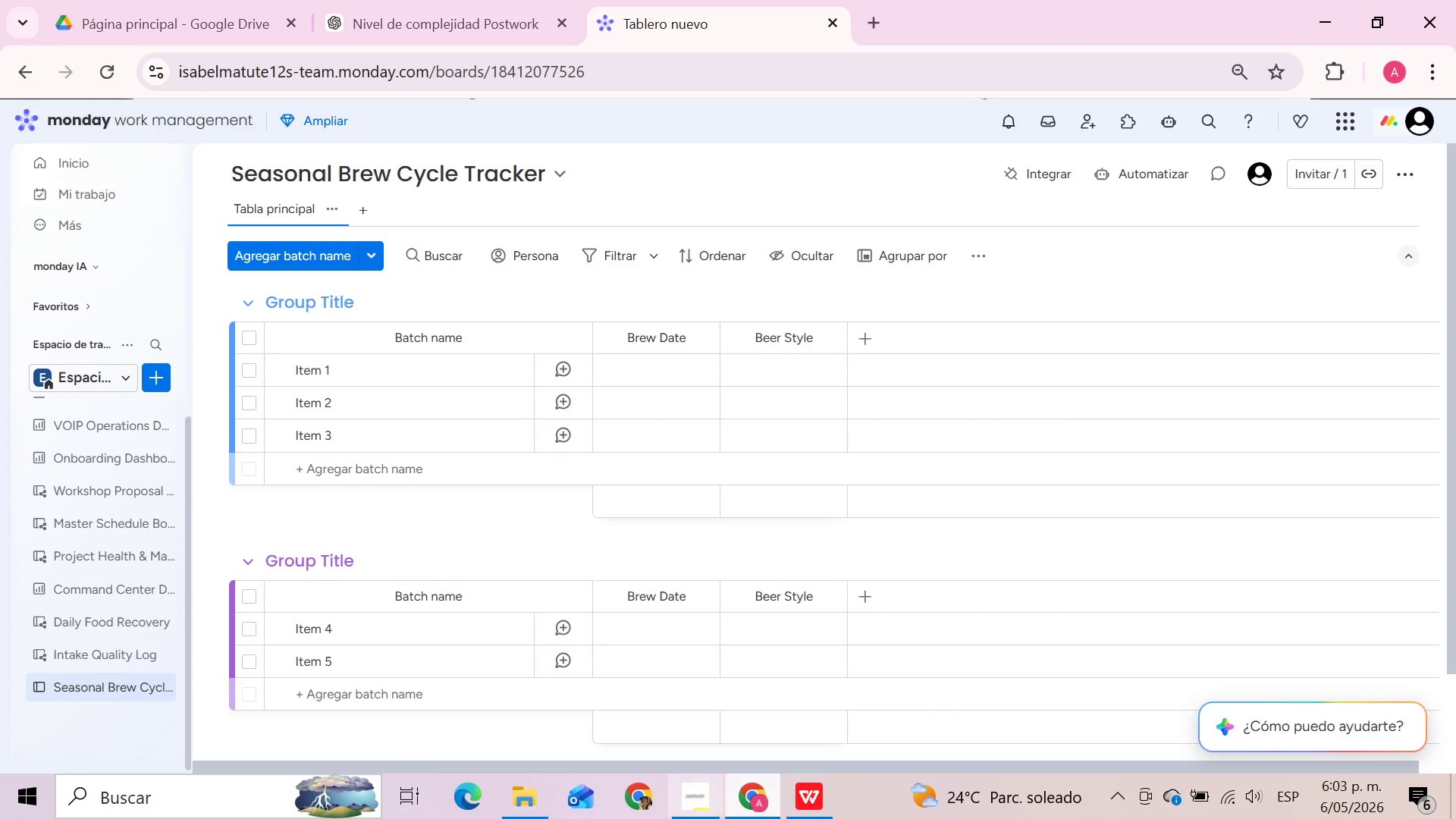 
left_click([691, 802])